 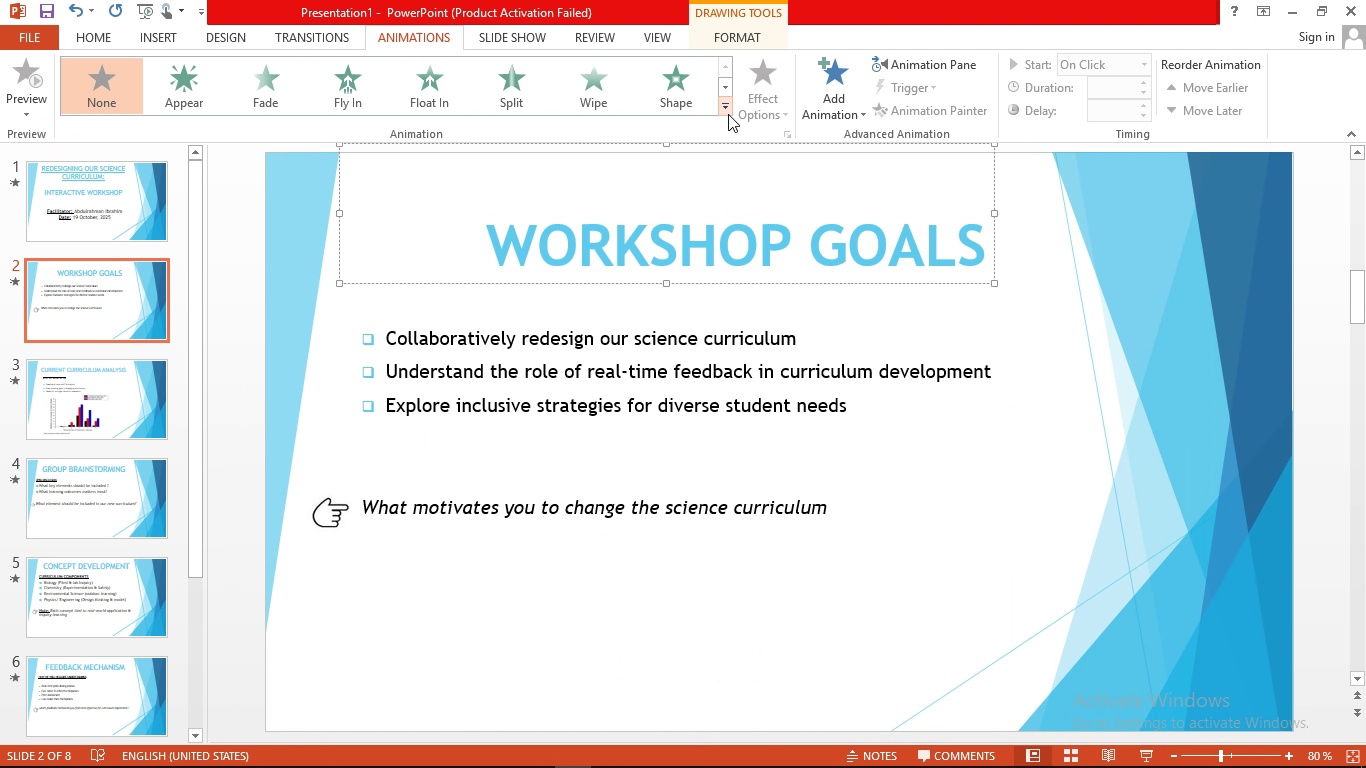 
left_click([719, 108])
 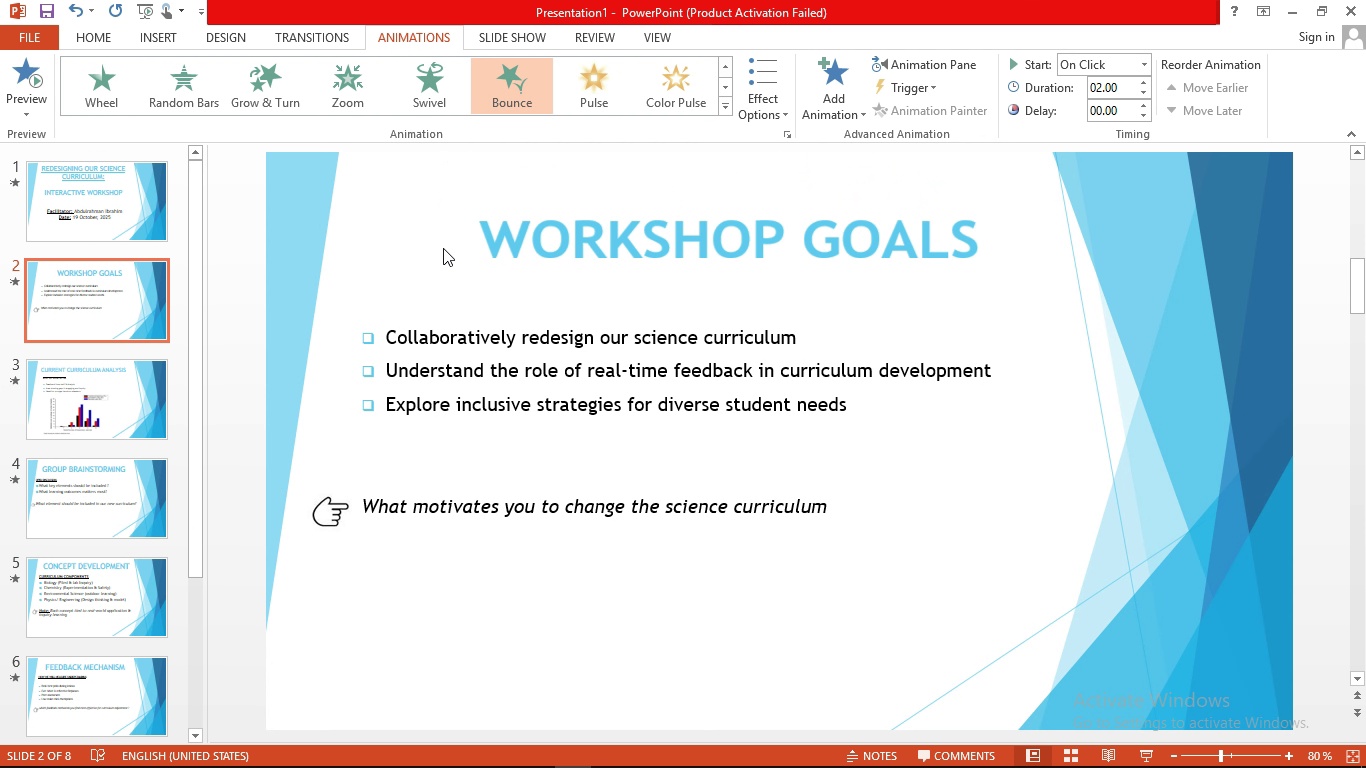 
left_click([462, 338])
 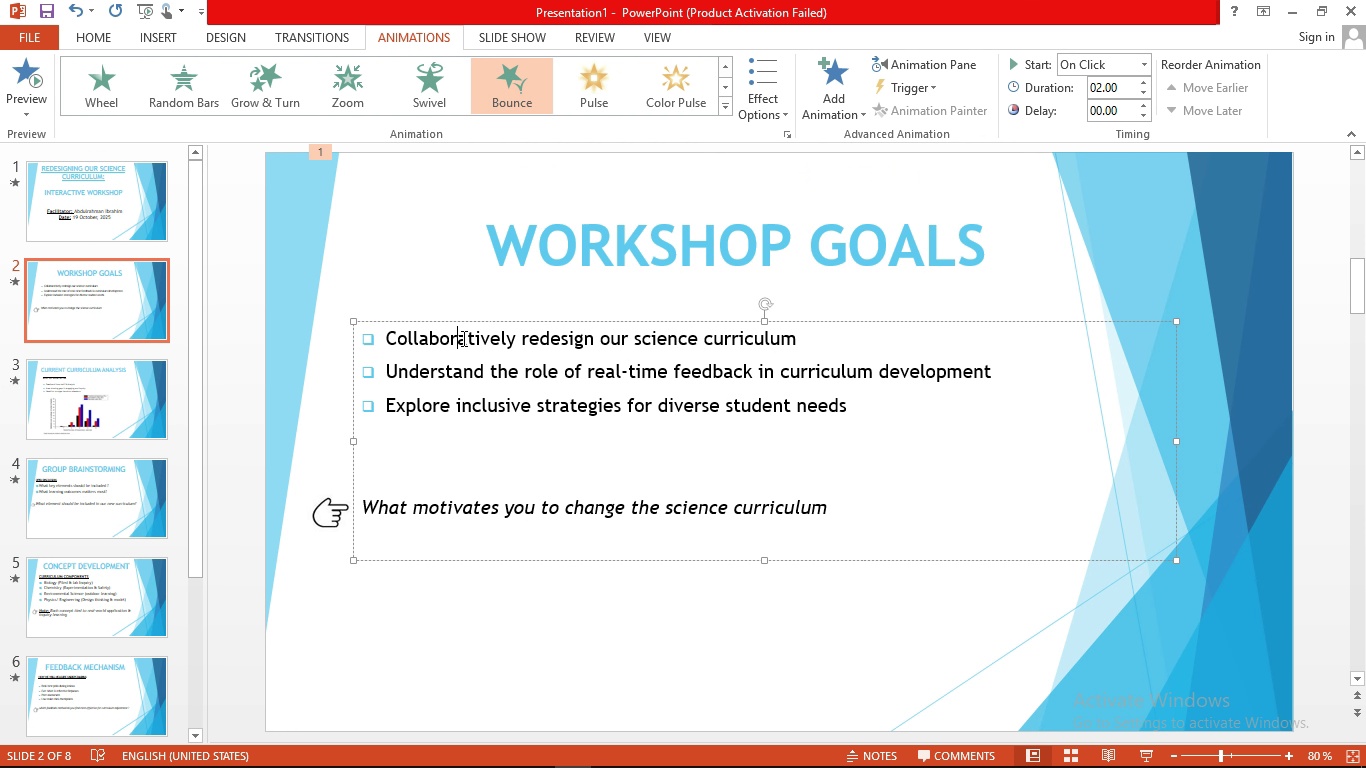 
left_click([462, 338])
 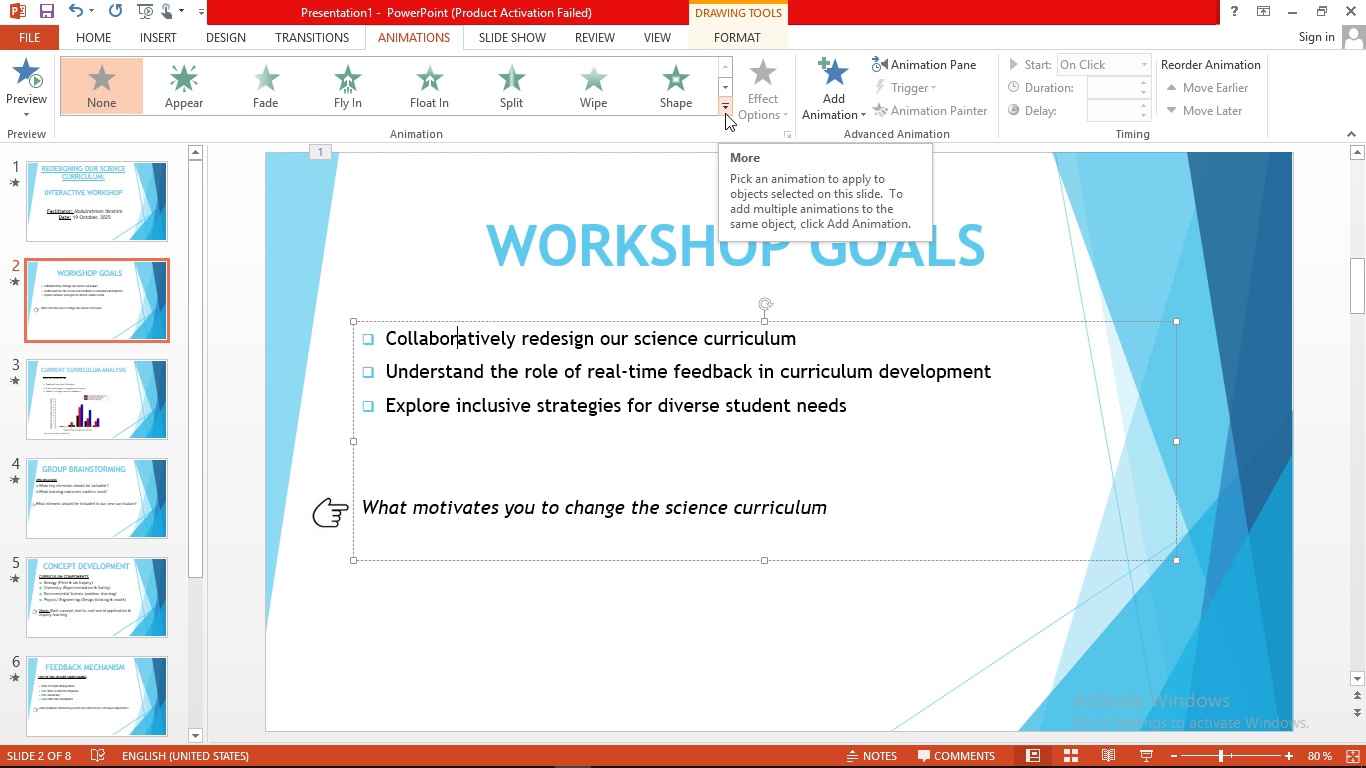 
left_click([725, 113])
 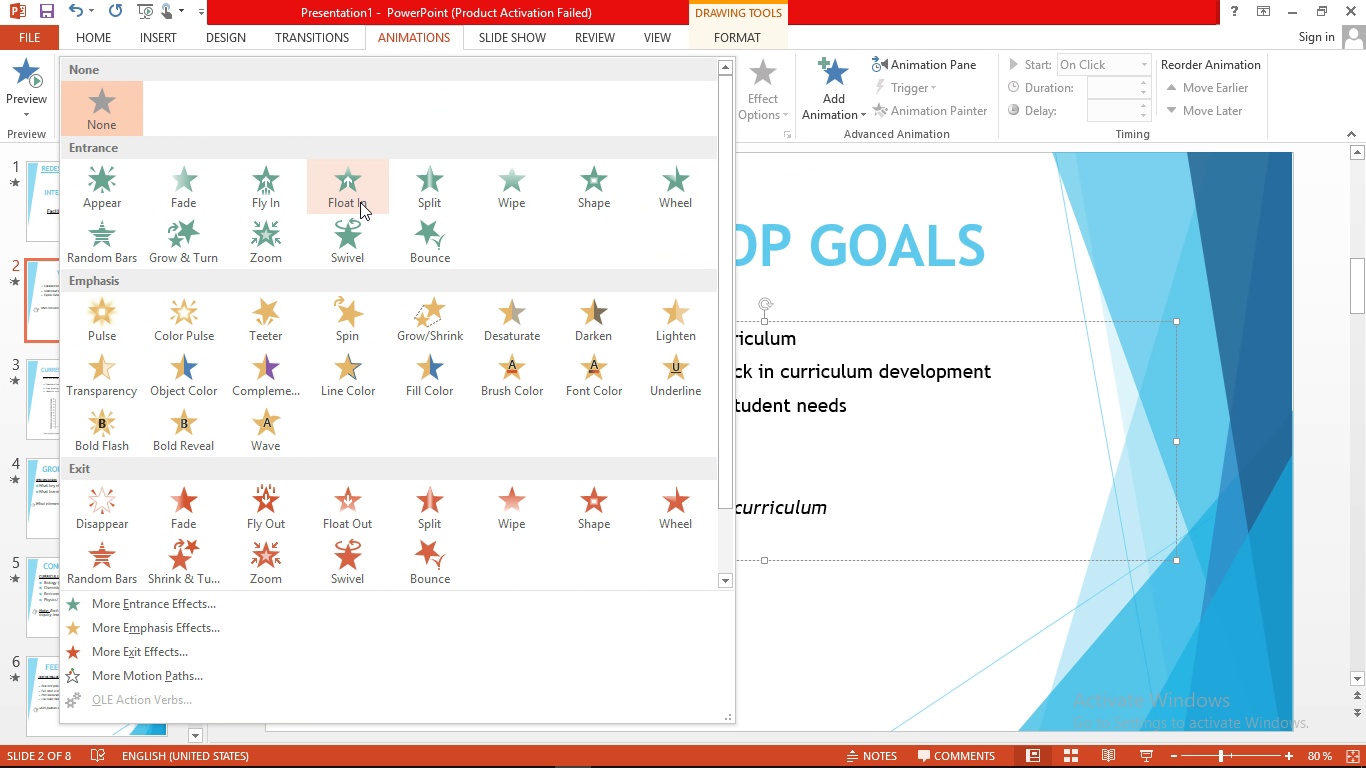 
mouse_move([293, 194])
 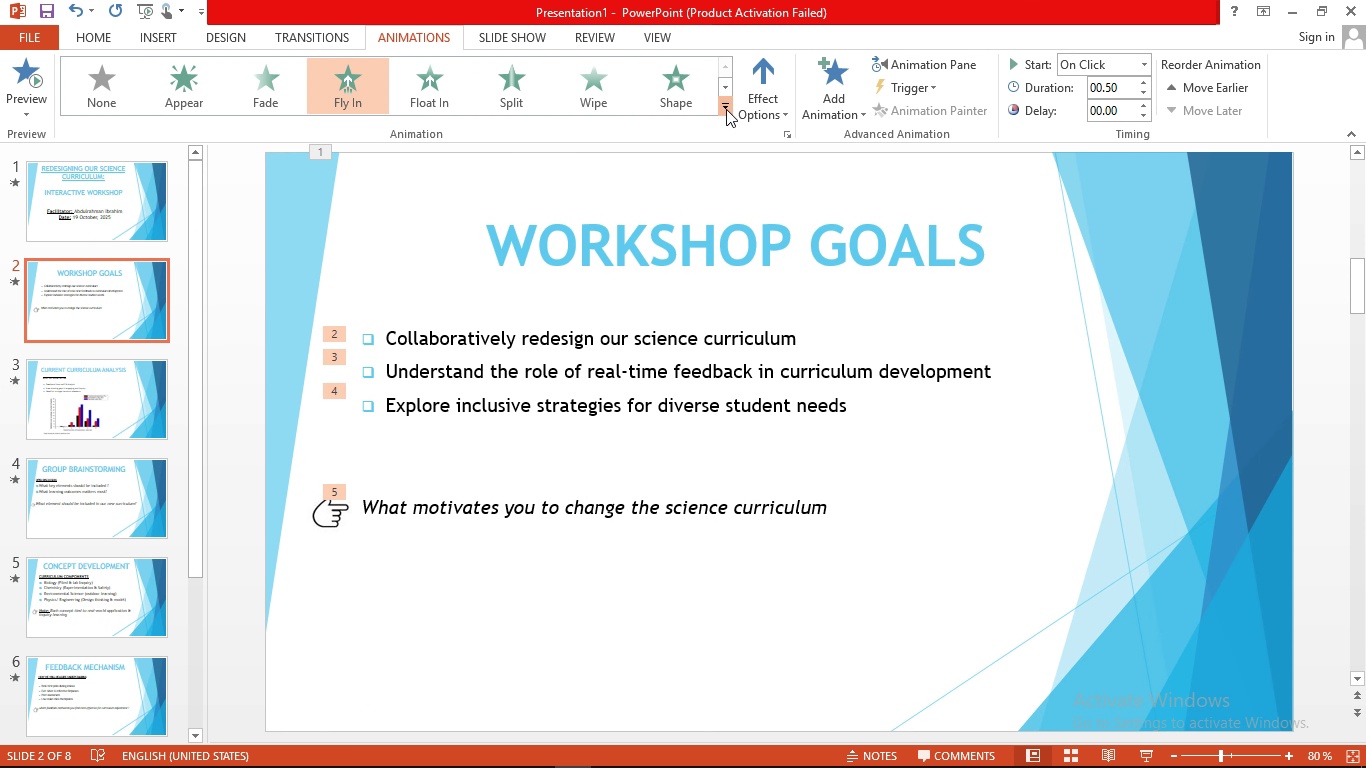 
left_click([726, 109])
 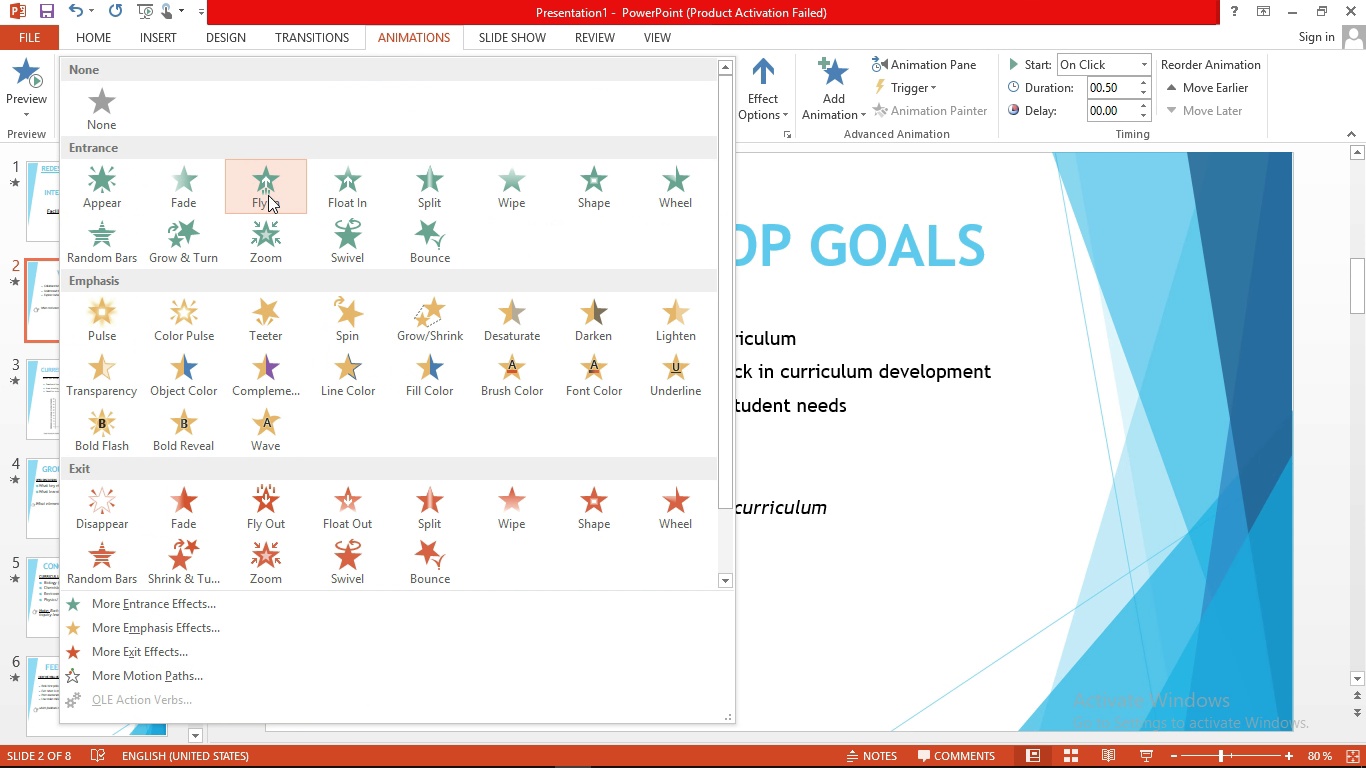 
left_click([339, 190])
 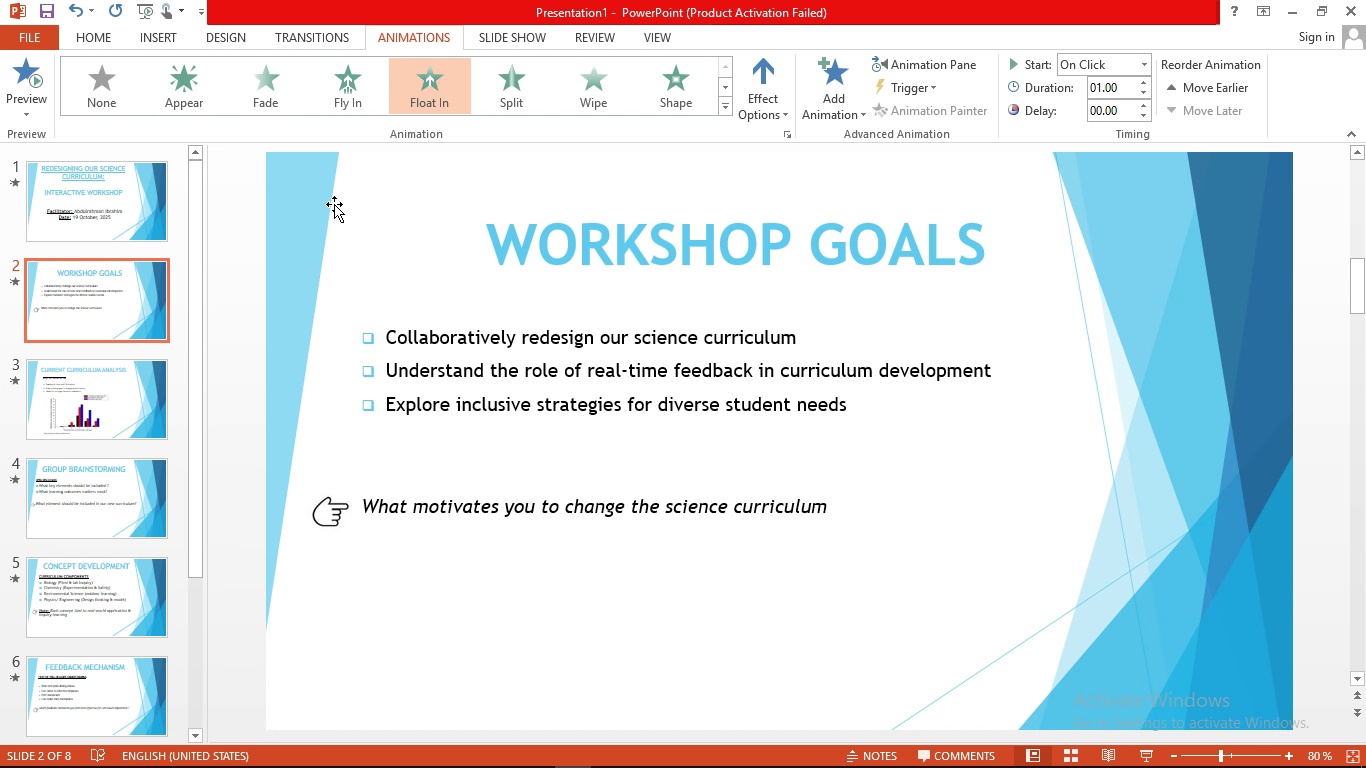 
wait(6.38)
 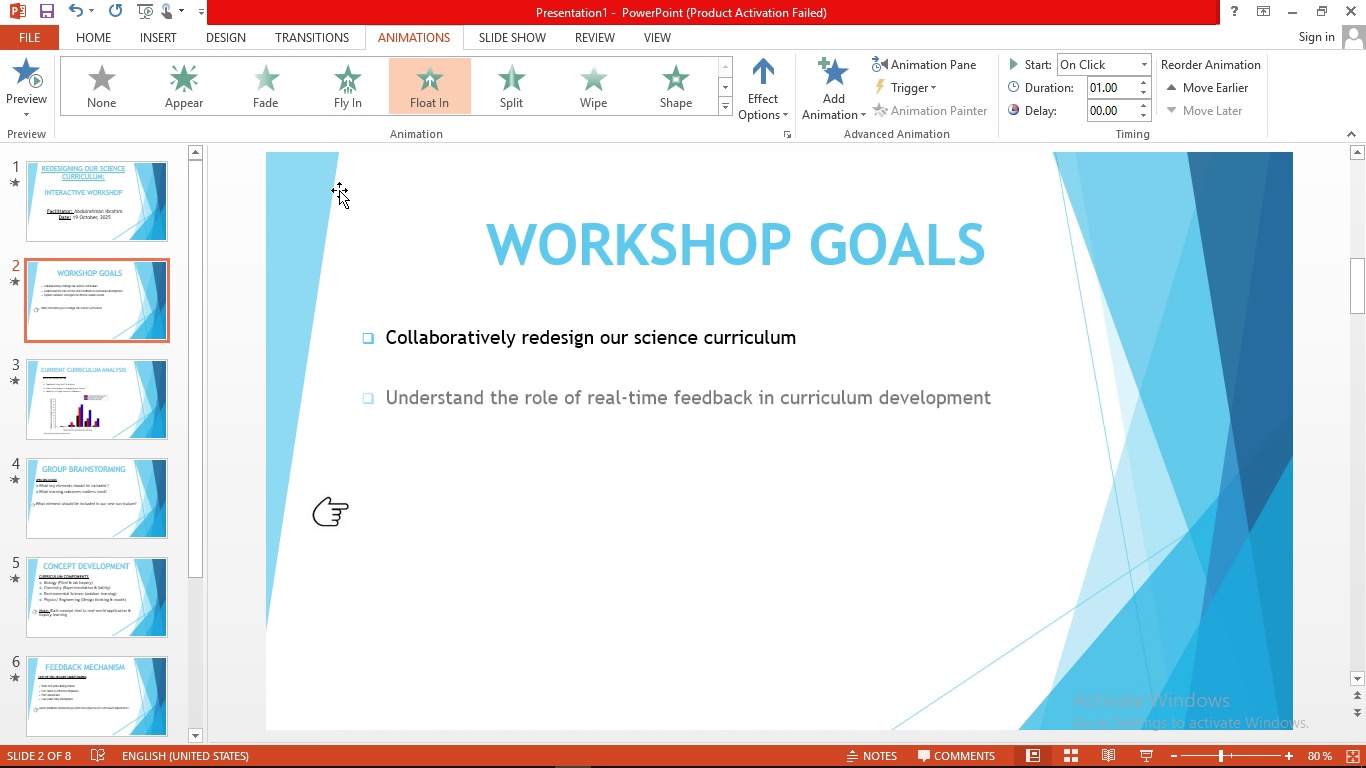 
left_click([330, 513])
 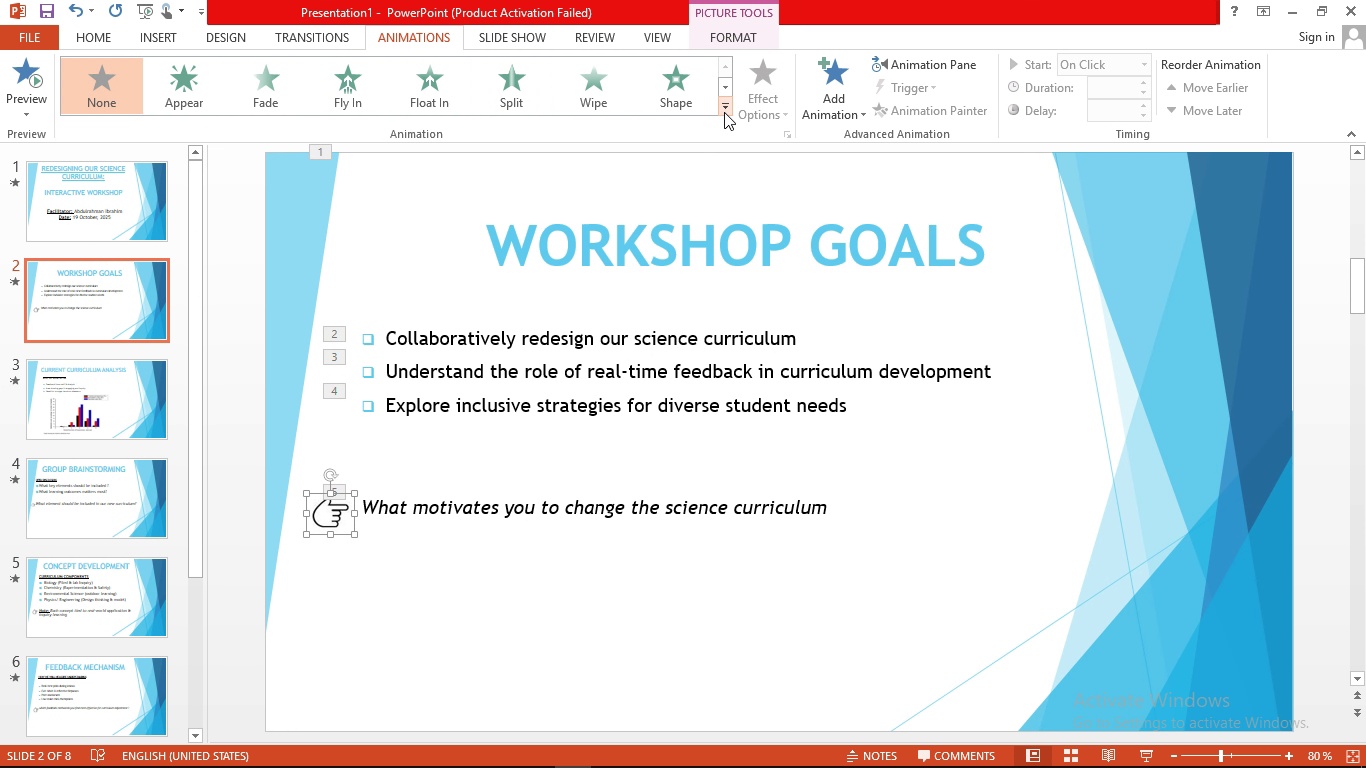 
left_click([724, 113])
 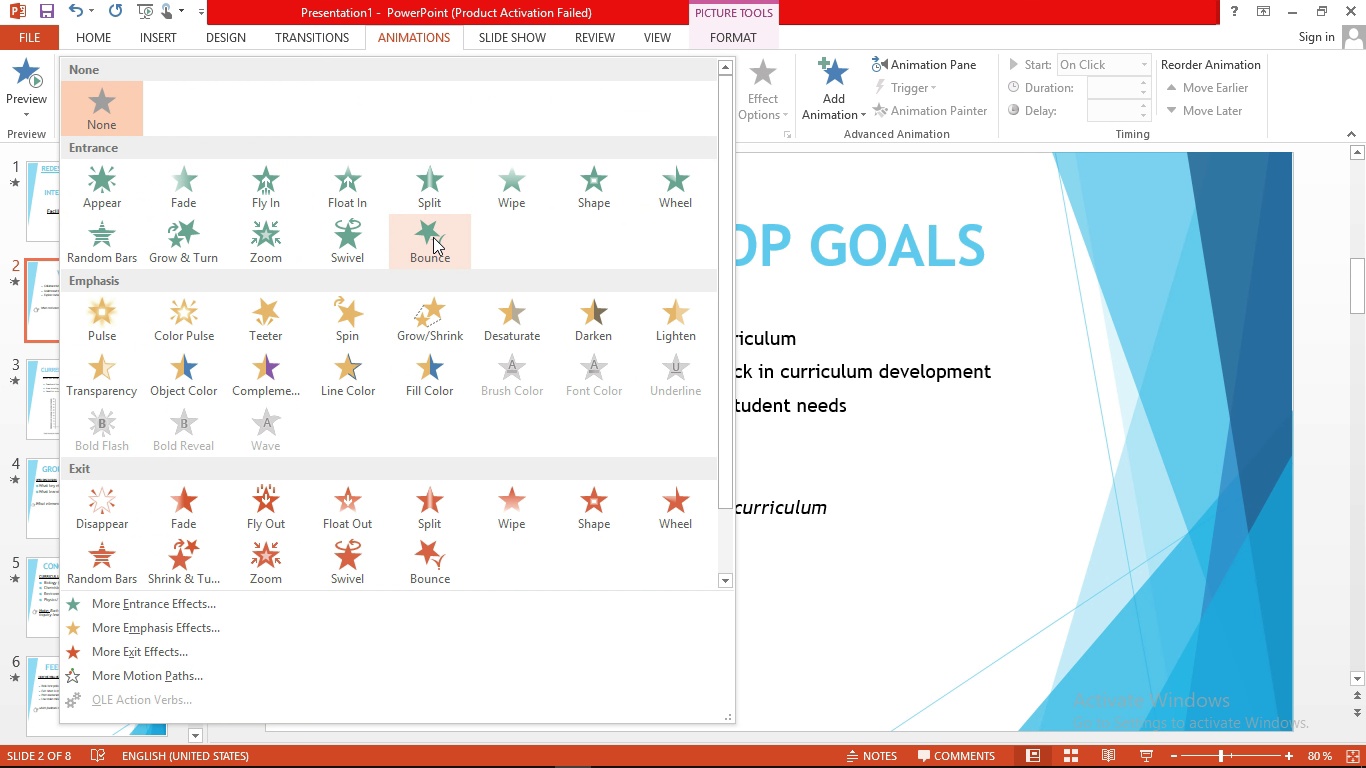 
left_click([433, 237])
 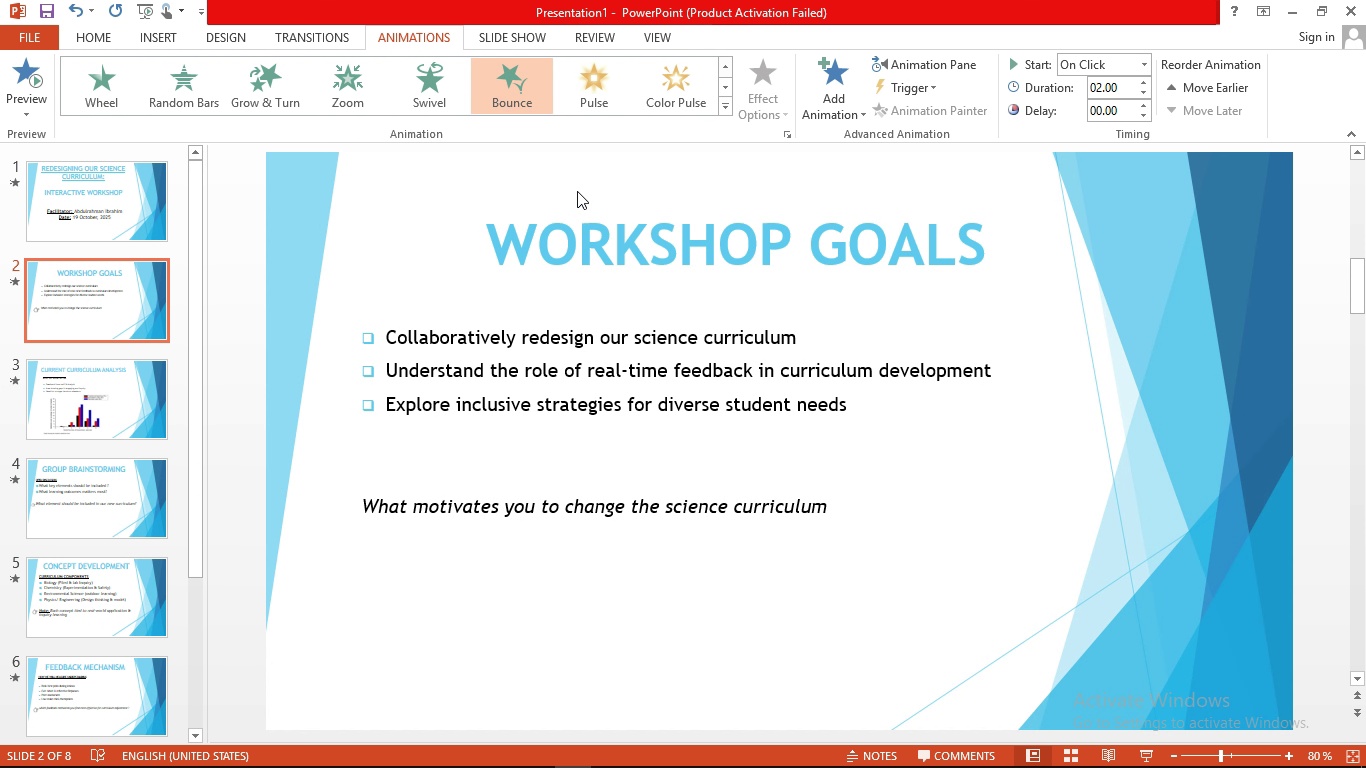 
mouse_move([547, 197])
 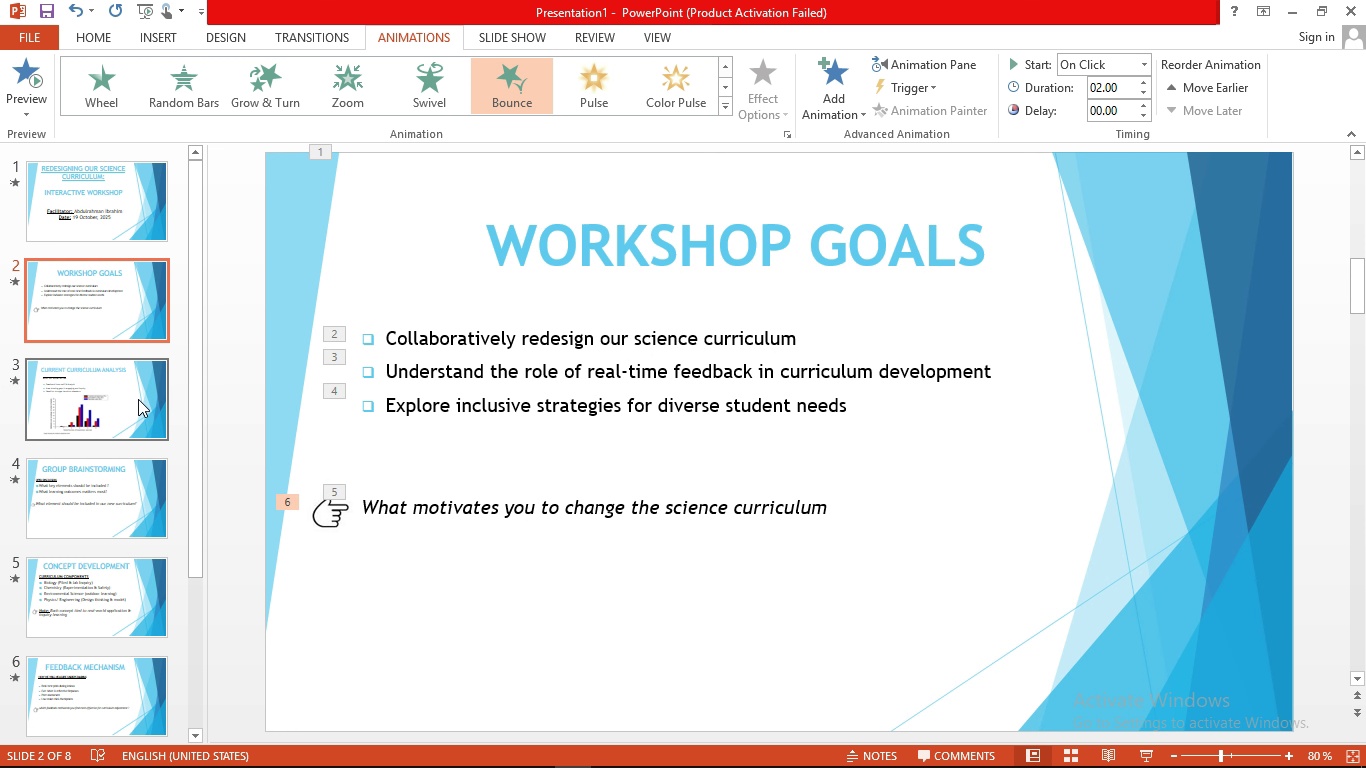 
left_click([138, 399])
 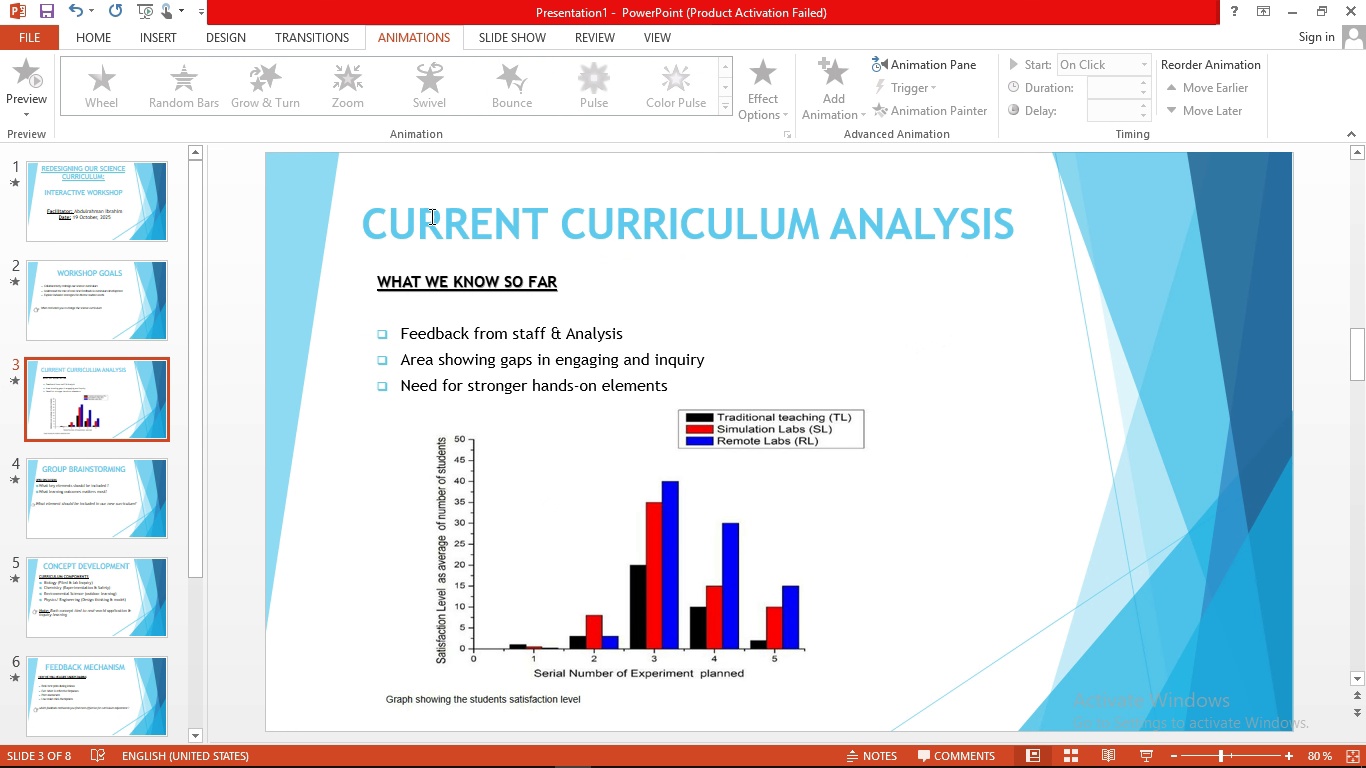 
left_click([430, 216])
 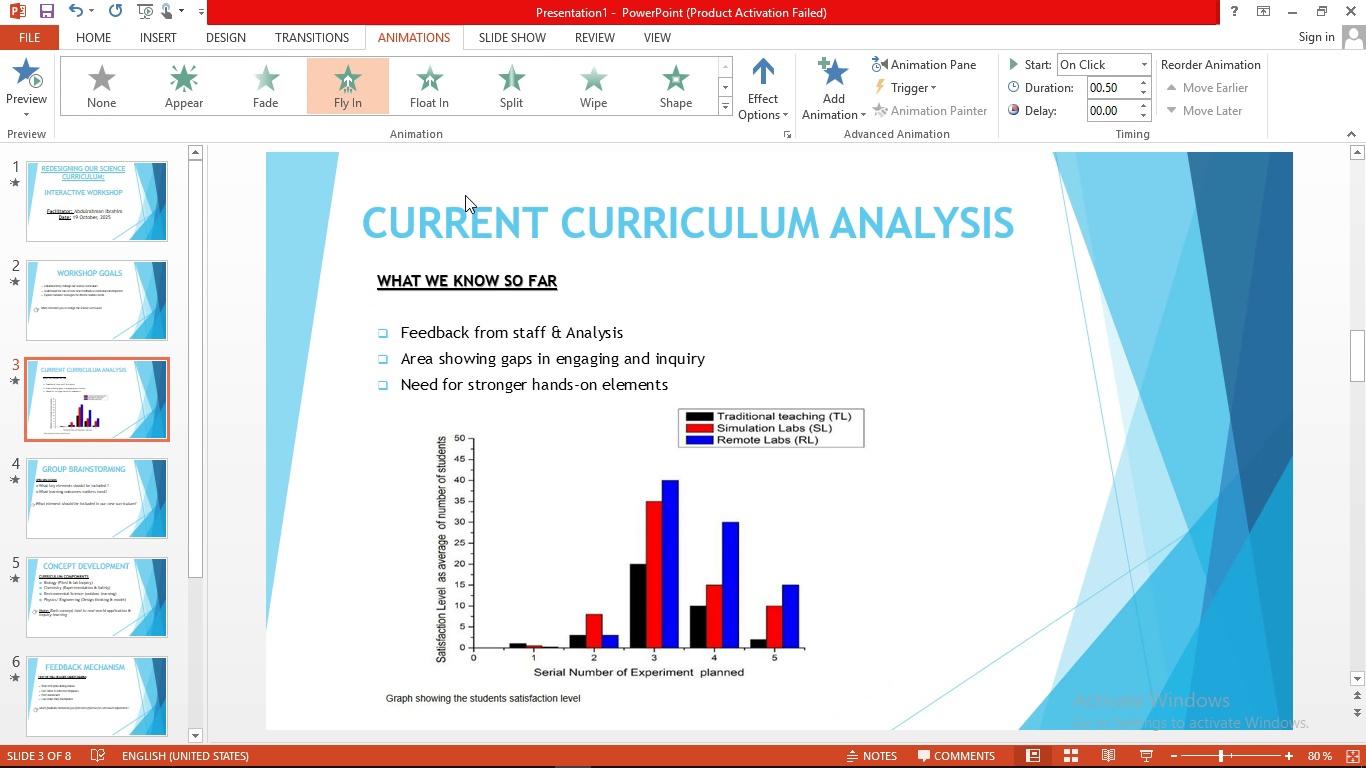 
left_click([467, 280])
 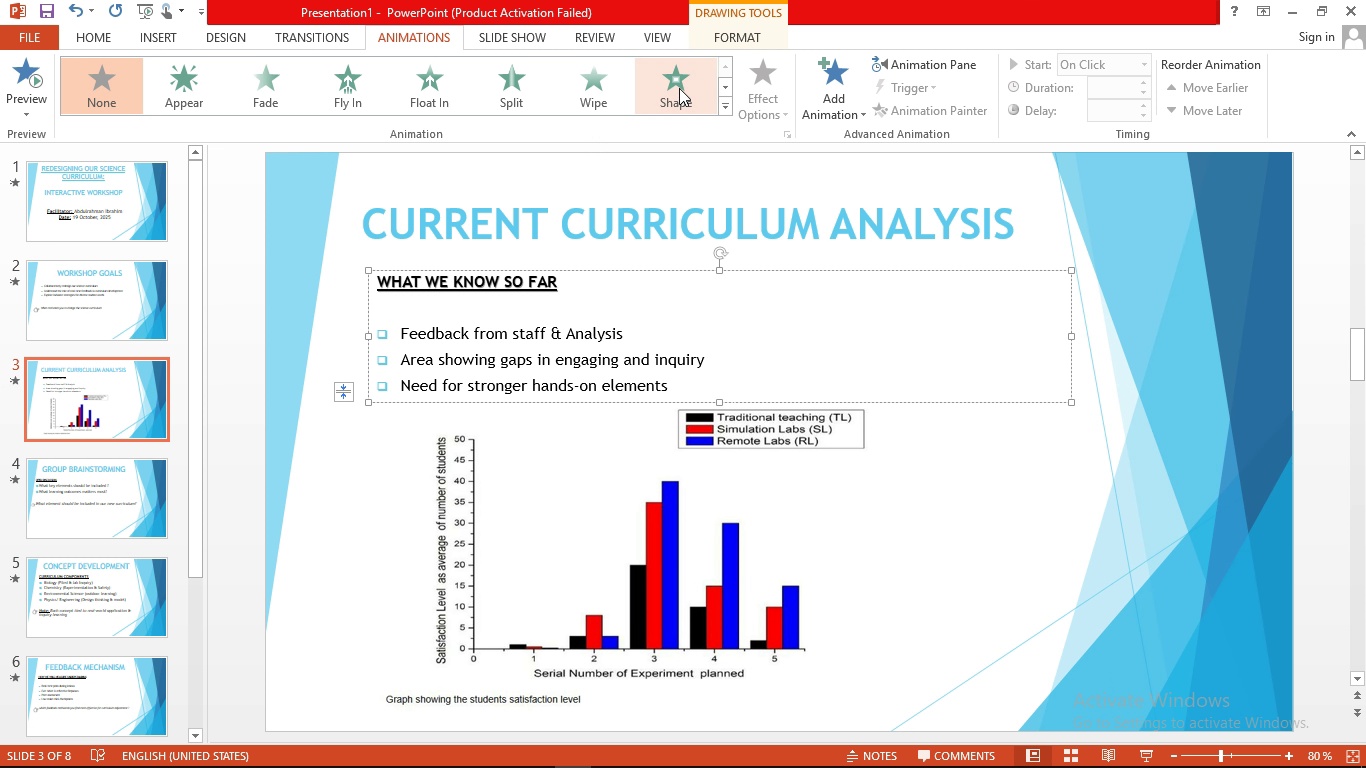 
left_click([728, 97])
 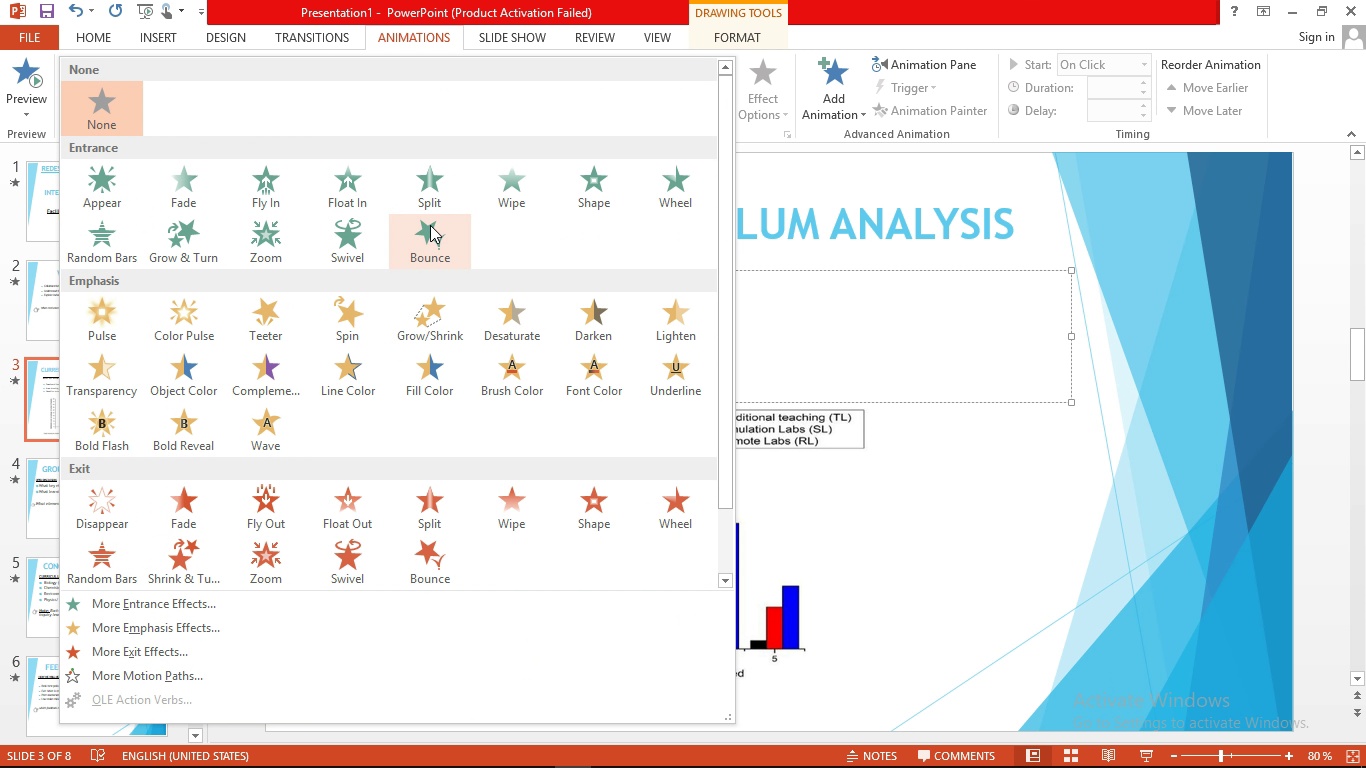 
left_click([428, 228])
 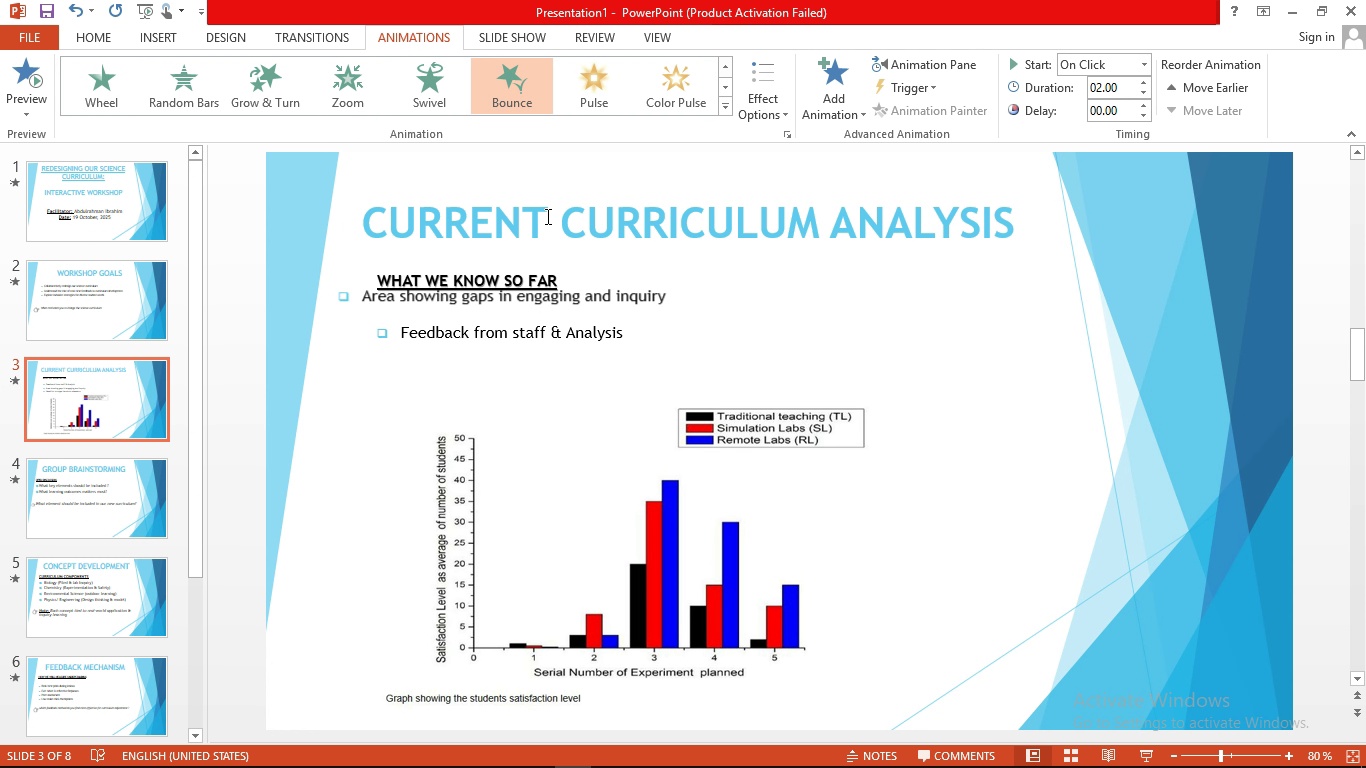 
wait(10.24)
 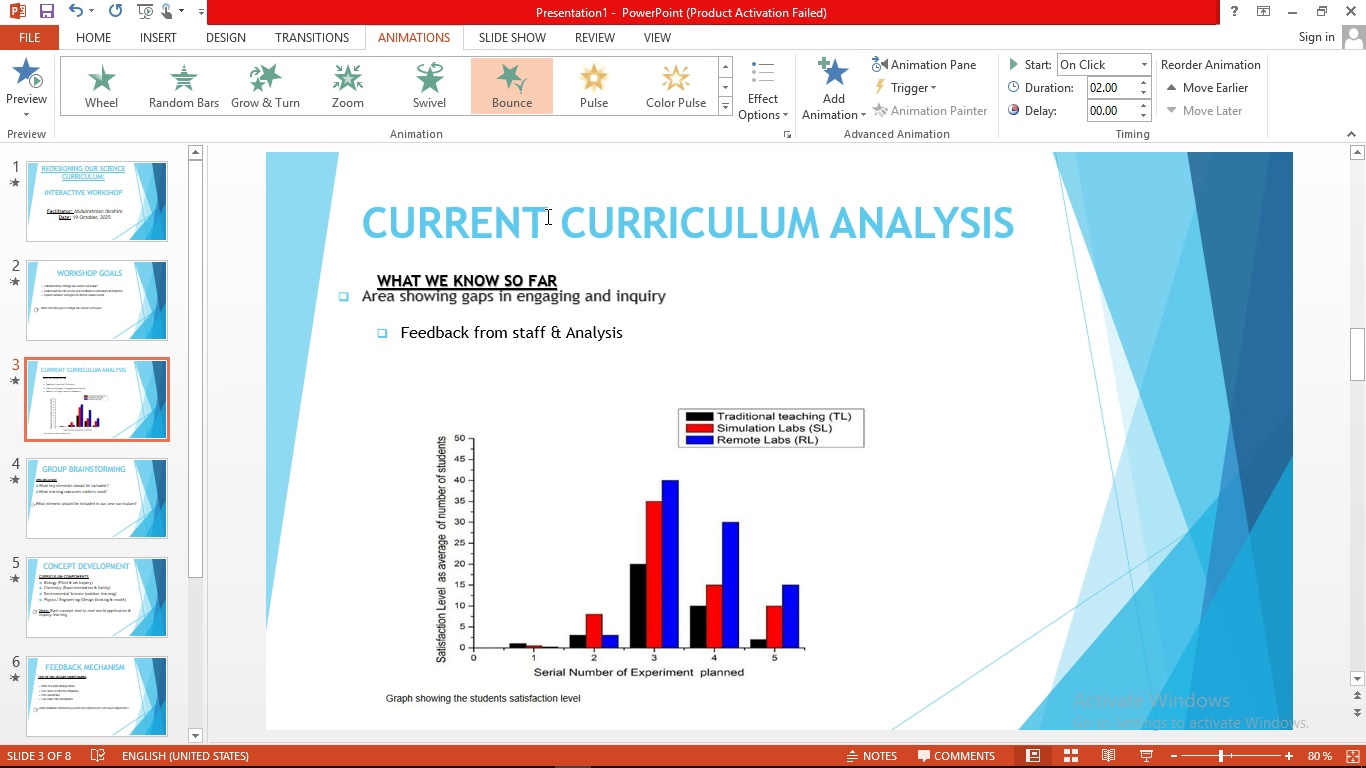 
left_click([633, 549])
 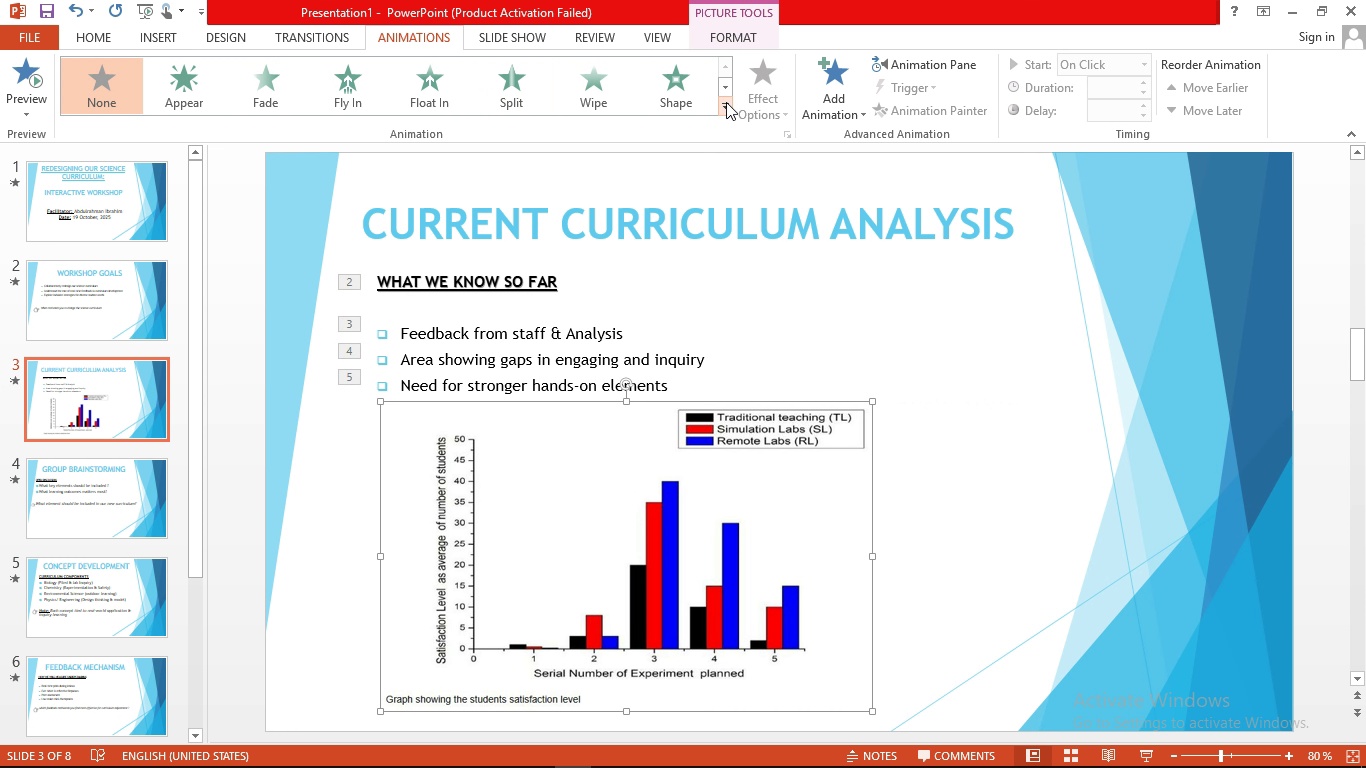 
left_click([725, 103])
 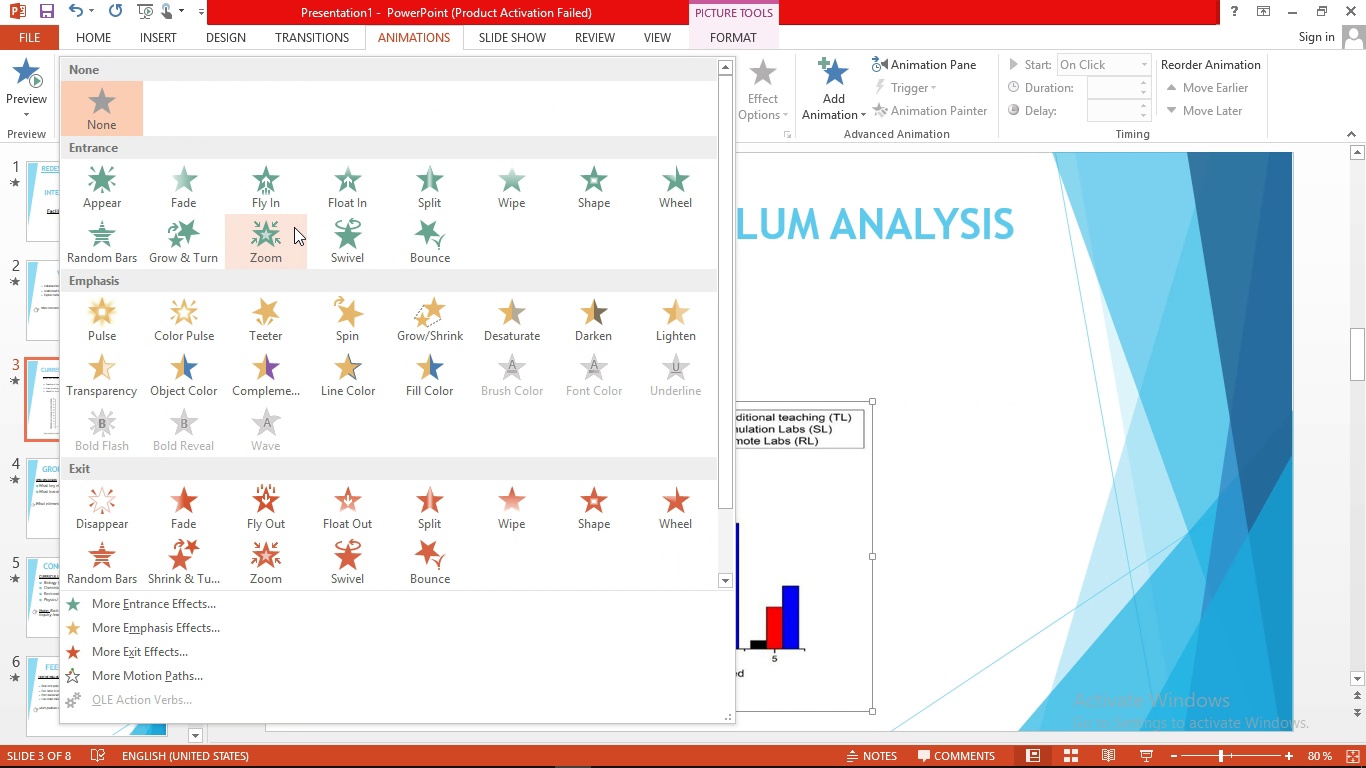 
left_click([221, 229])
 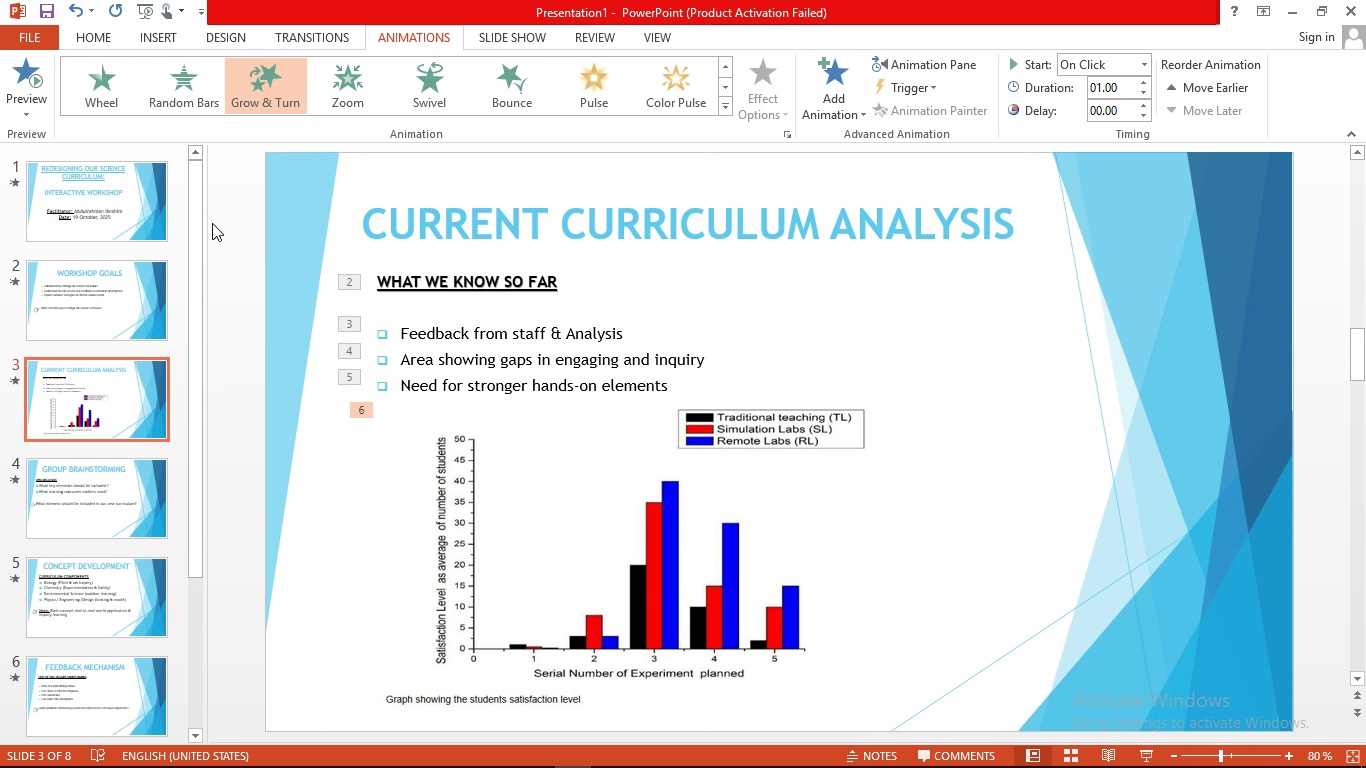 
left_click([85, 476])
 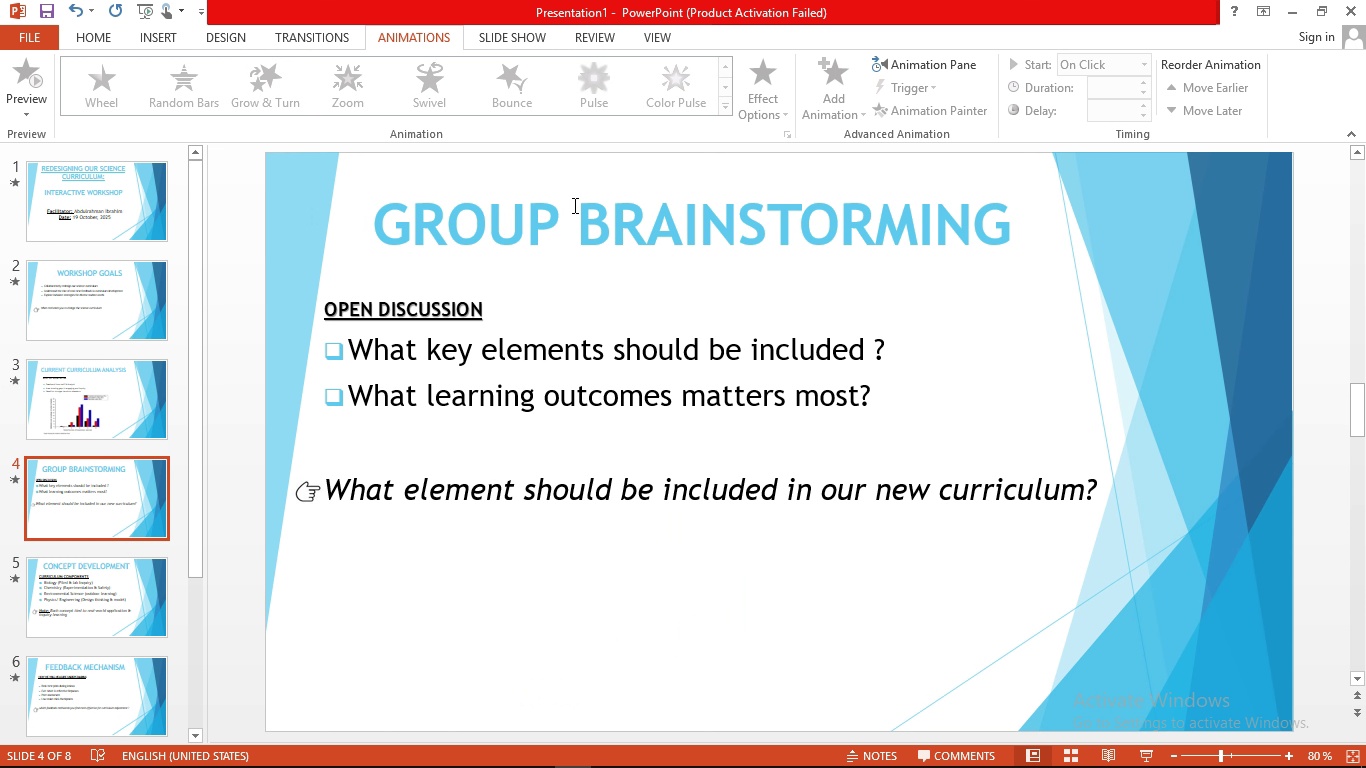 
left_click([586, 241])
 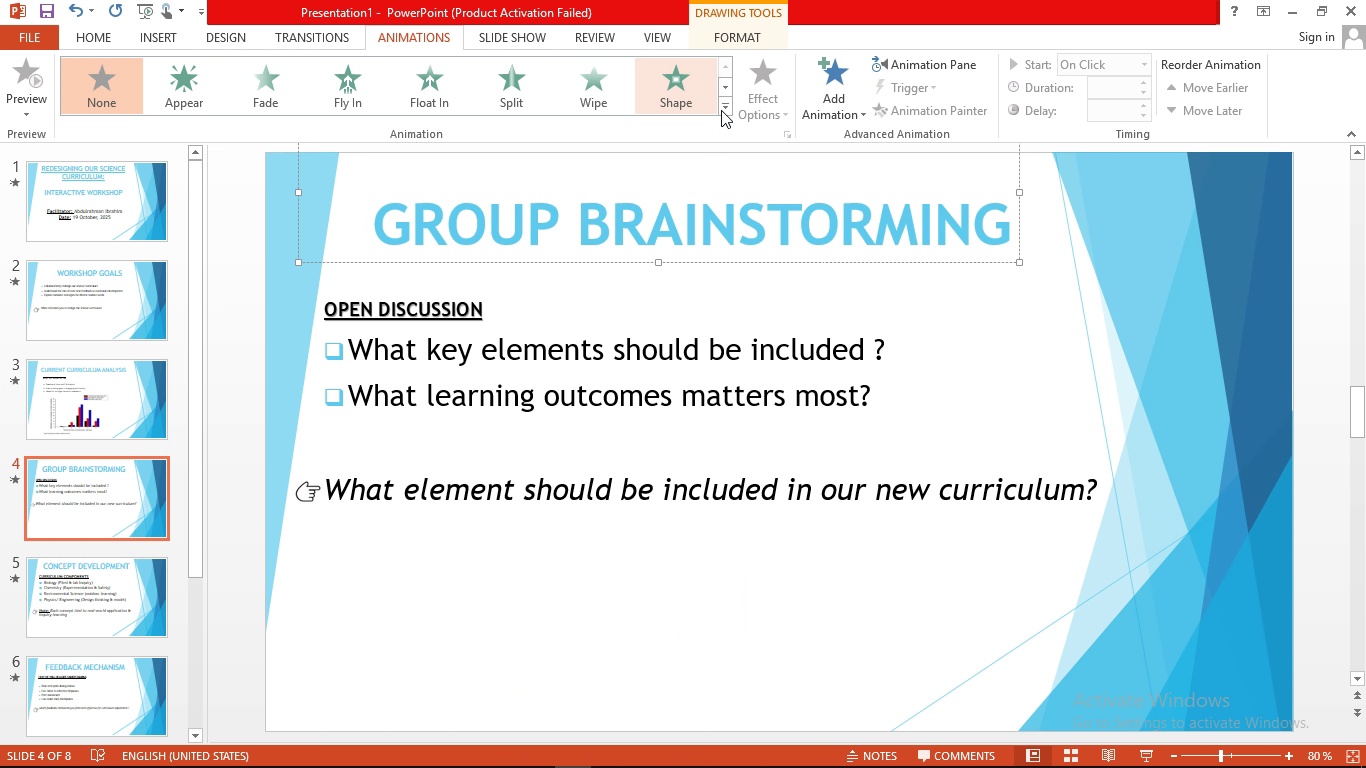 
left_click([721, 110])
 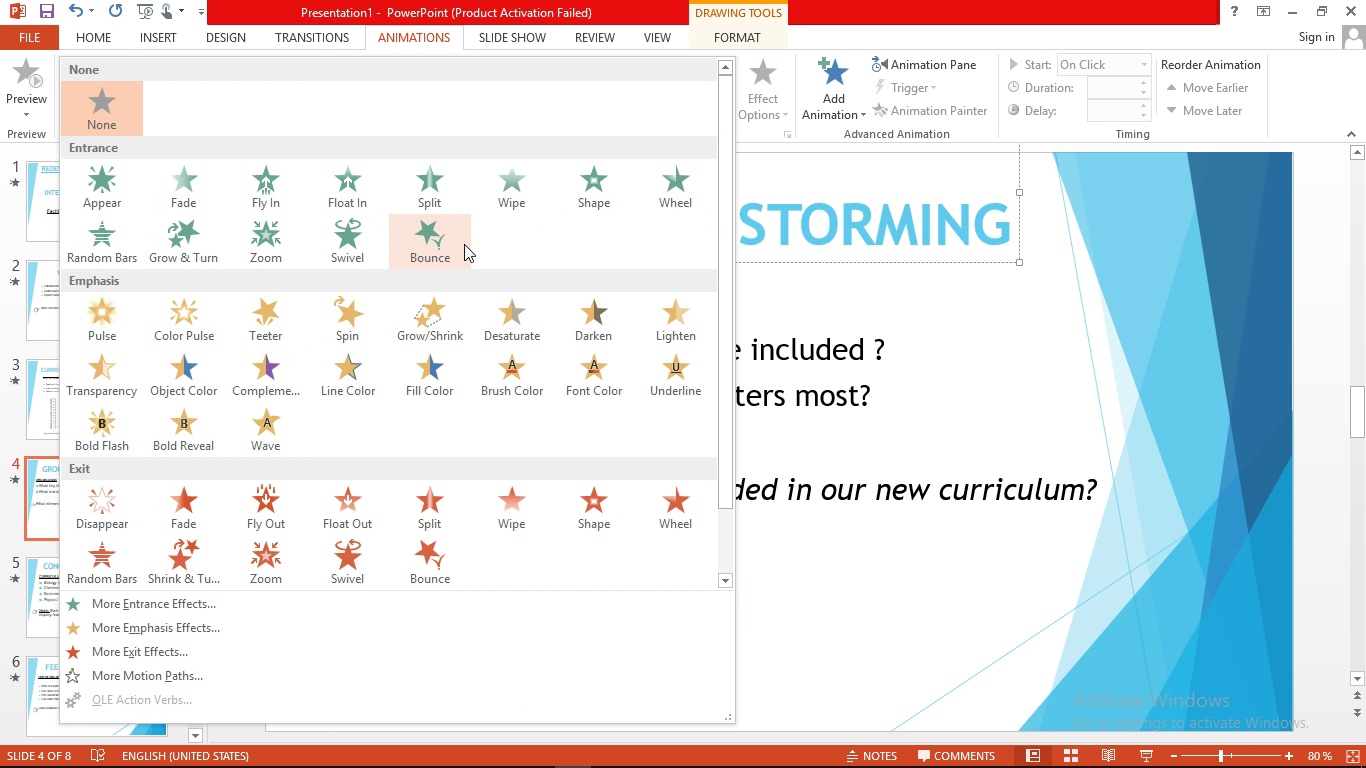 
left_click([452, 247])
 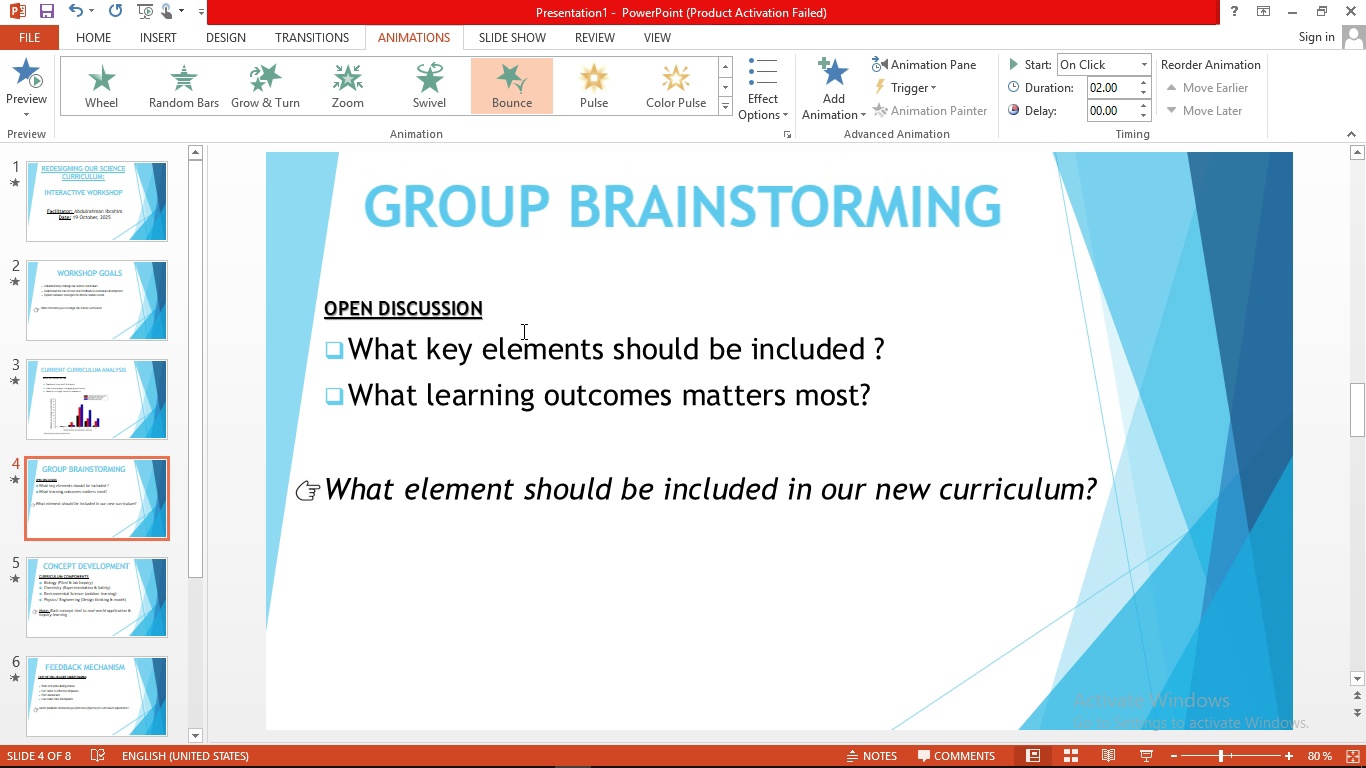 
left_click([525, 341])
 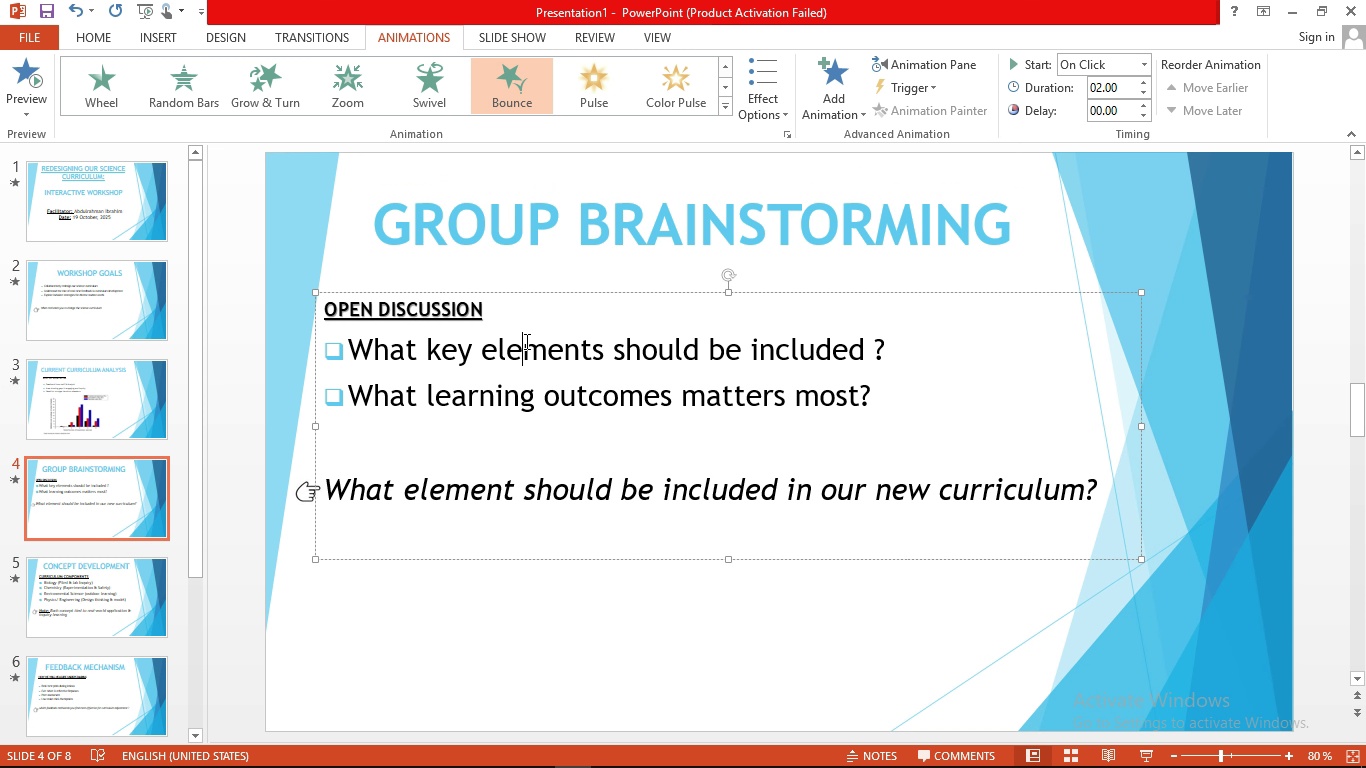 
left_click([525, 341])
 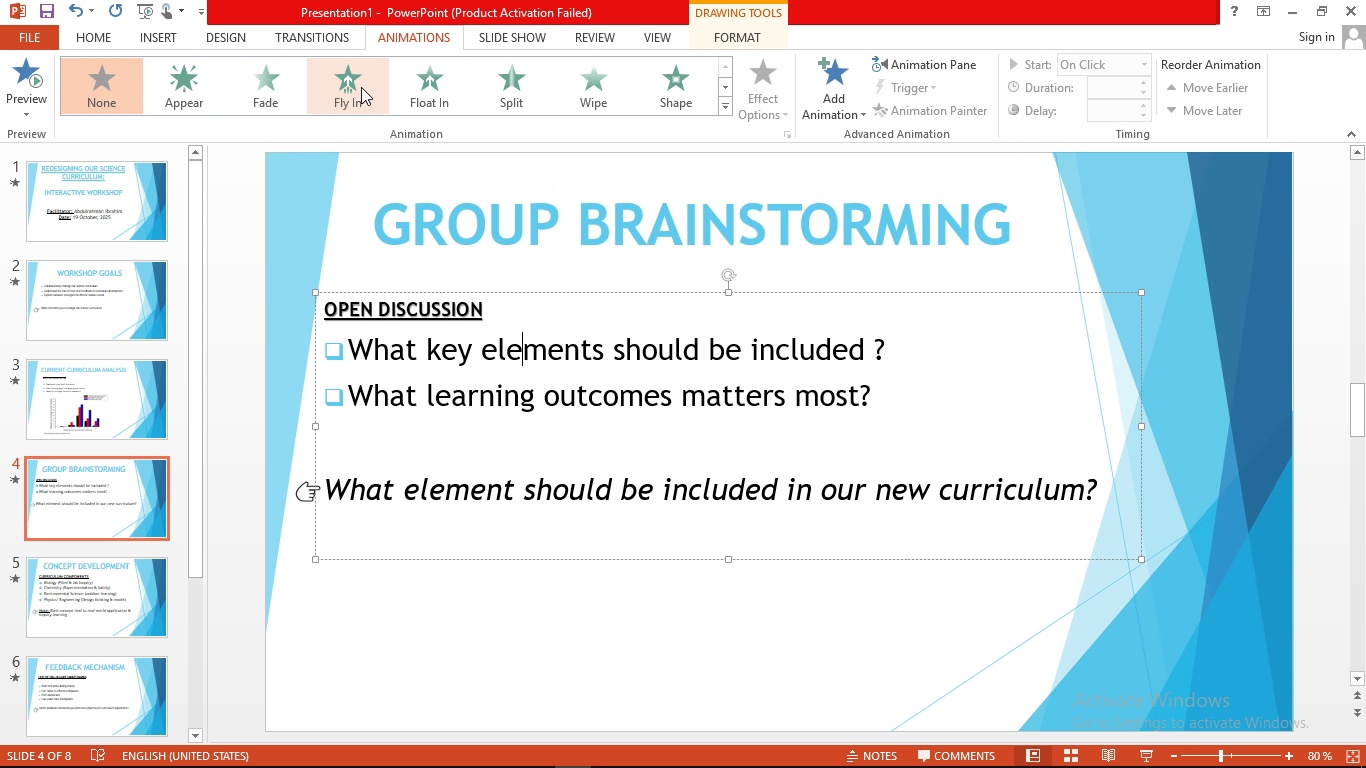 
left_click([361, 87])
 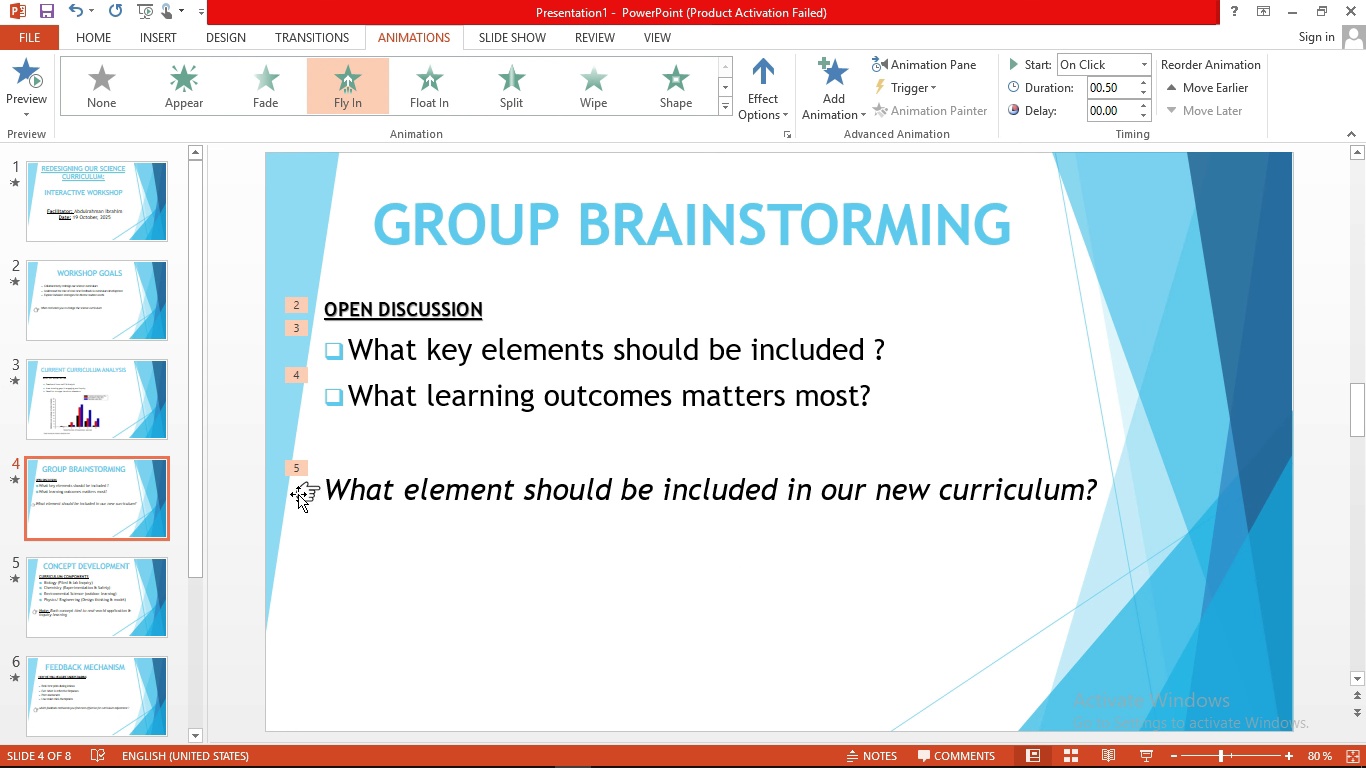 
wait(6.42)
 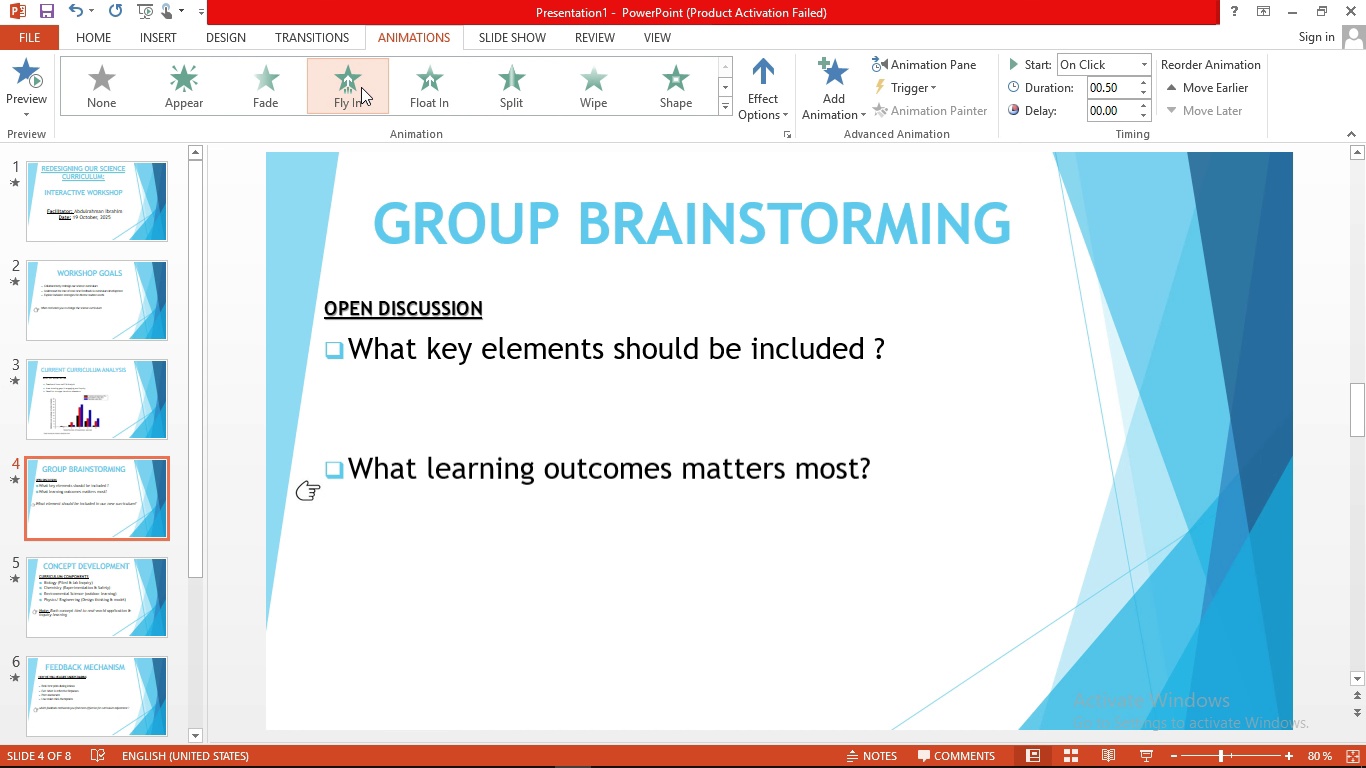 
left_click([302, 492])
 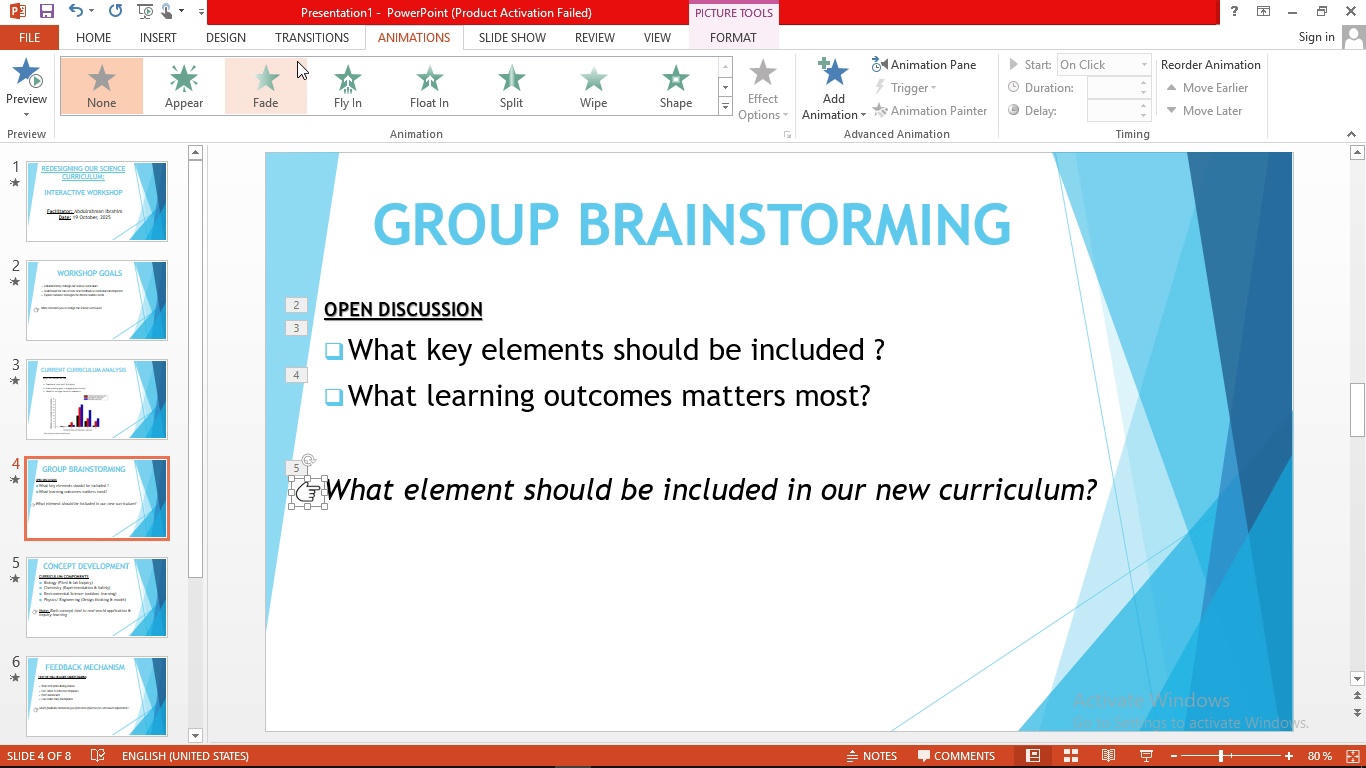 
mouse_move([361, 81])
 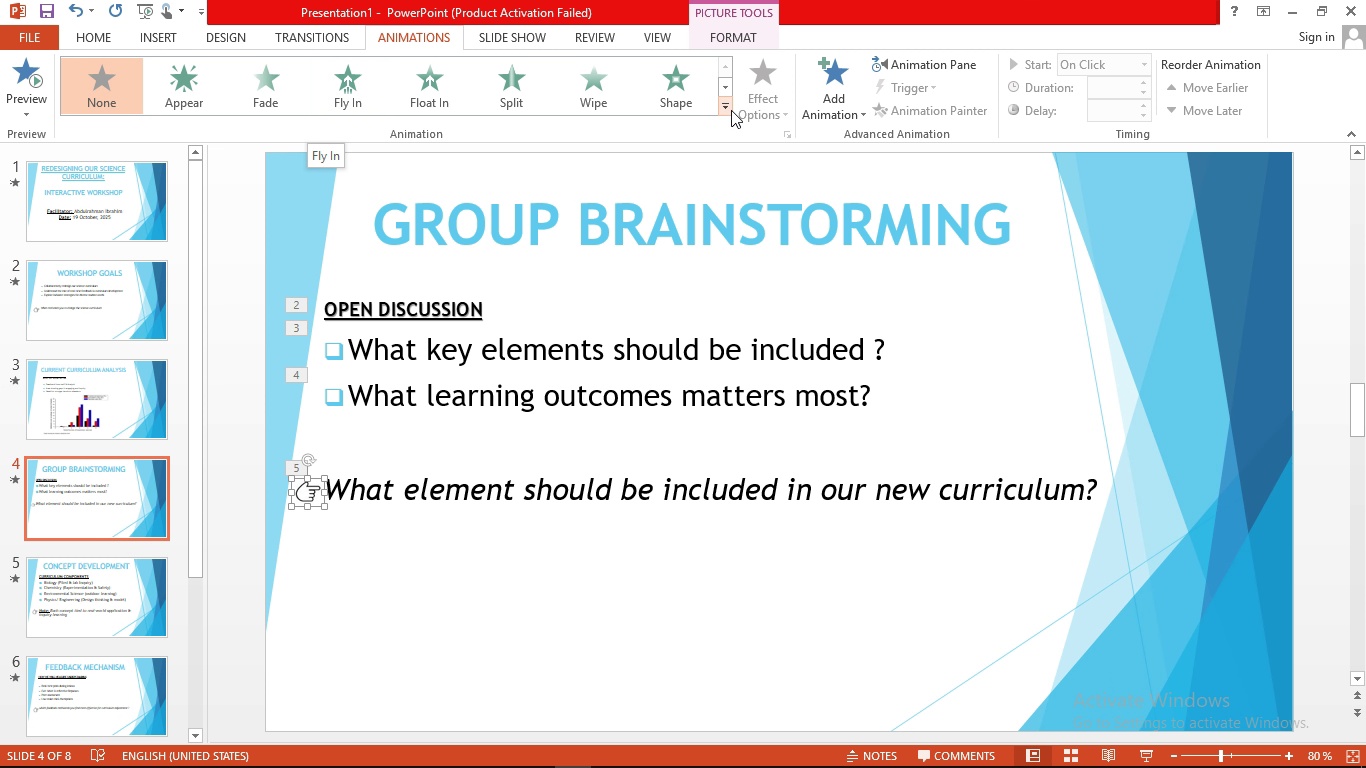 
left_click([729, 109])
 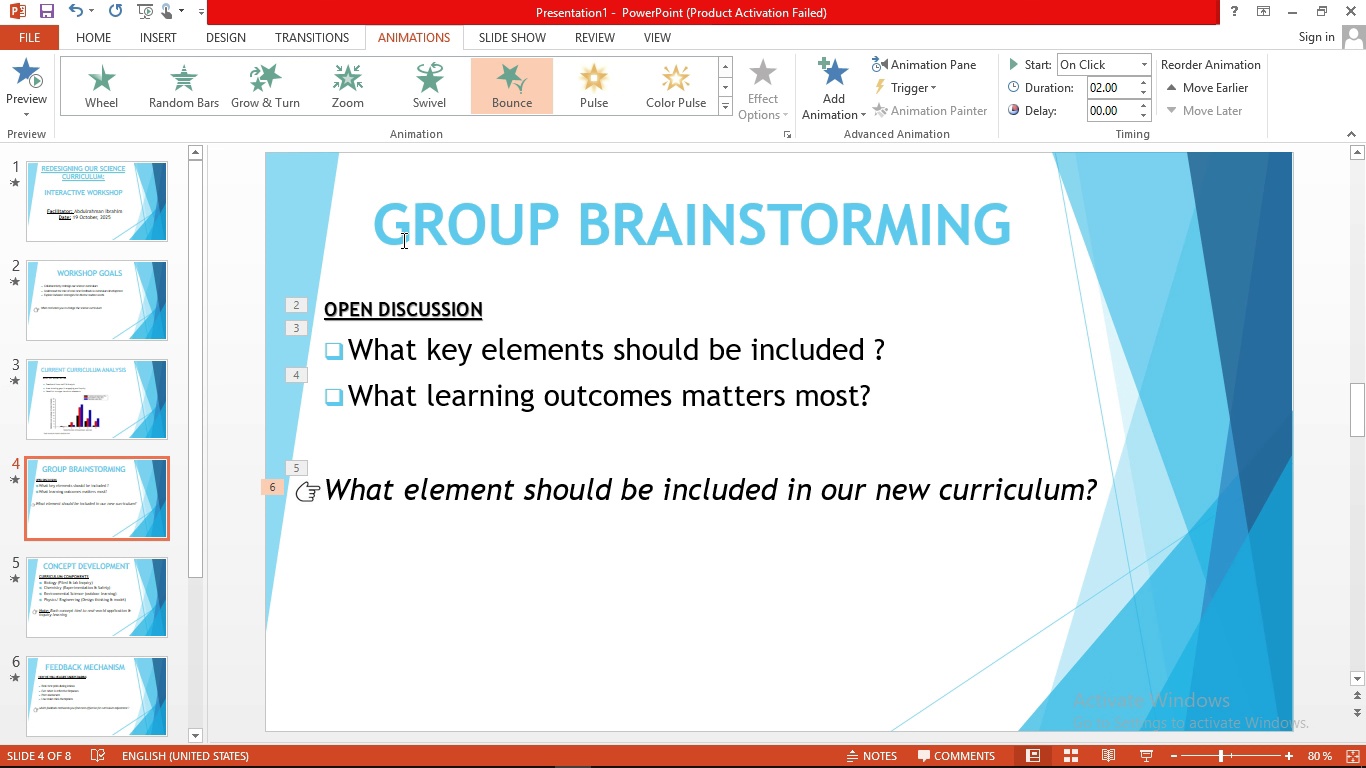 
wait(11.0)
 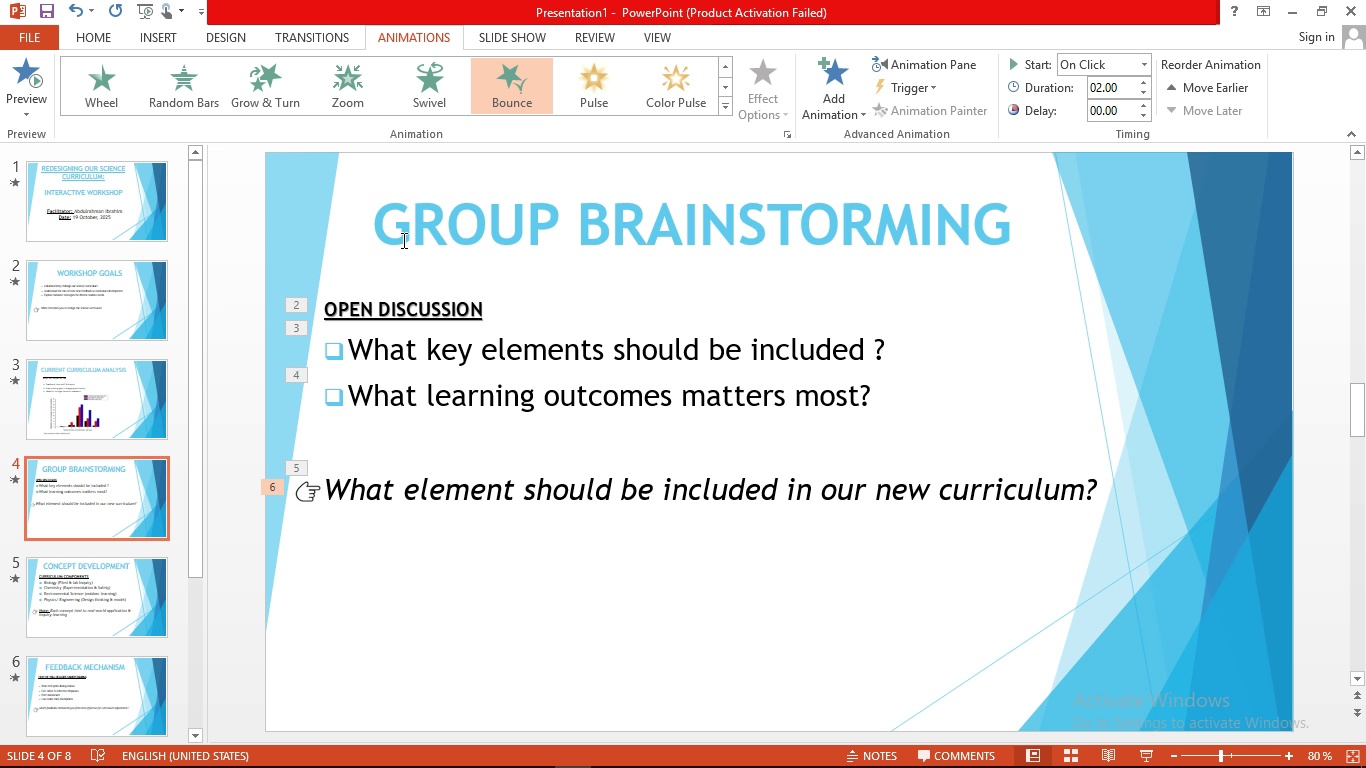 
left_click([559, 197])
 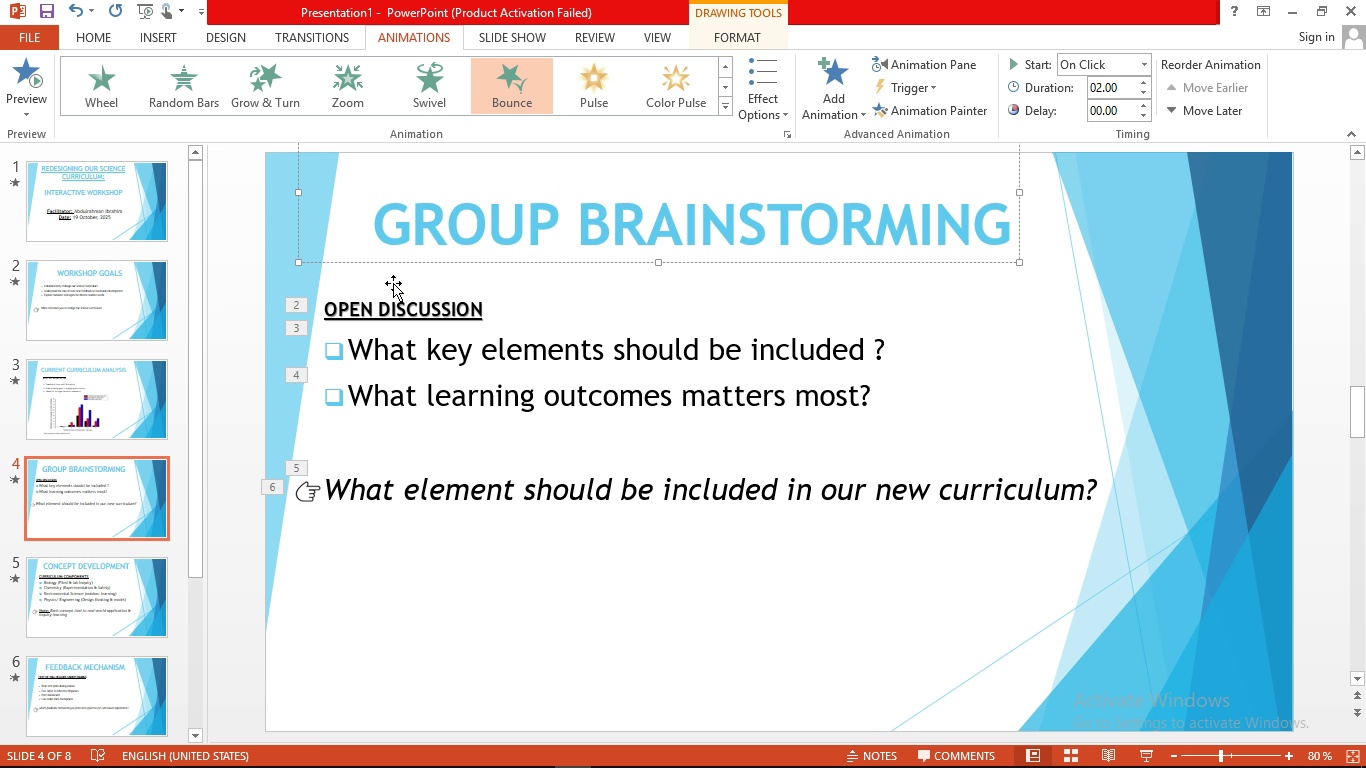 
scroll: coordinate [459, 404], scroll_direction: up, amount: 2.0
 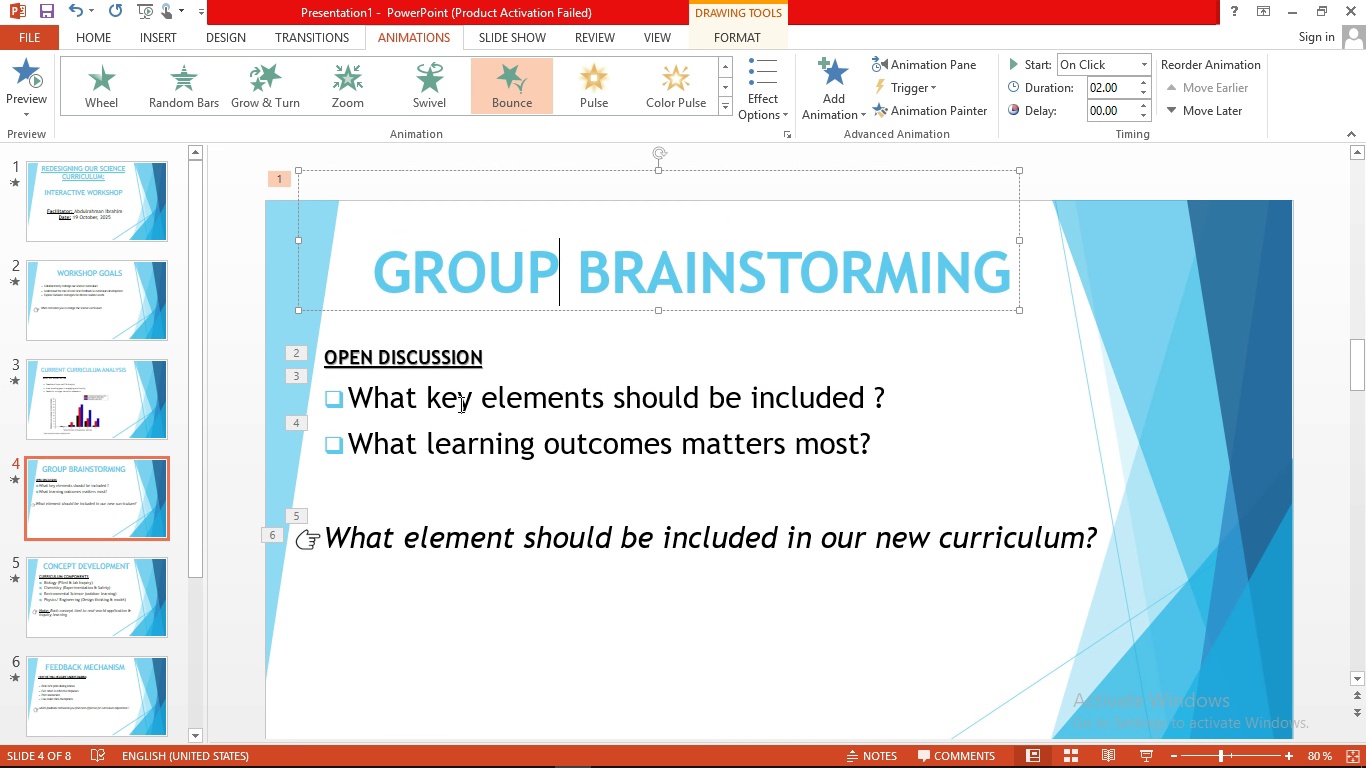 
scroll: coordinate [459, 404], scroll_direction: down, amount: 3.0
 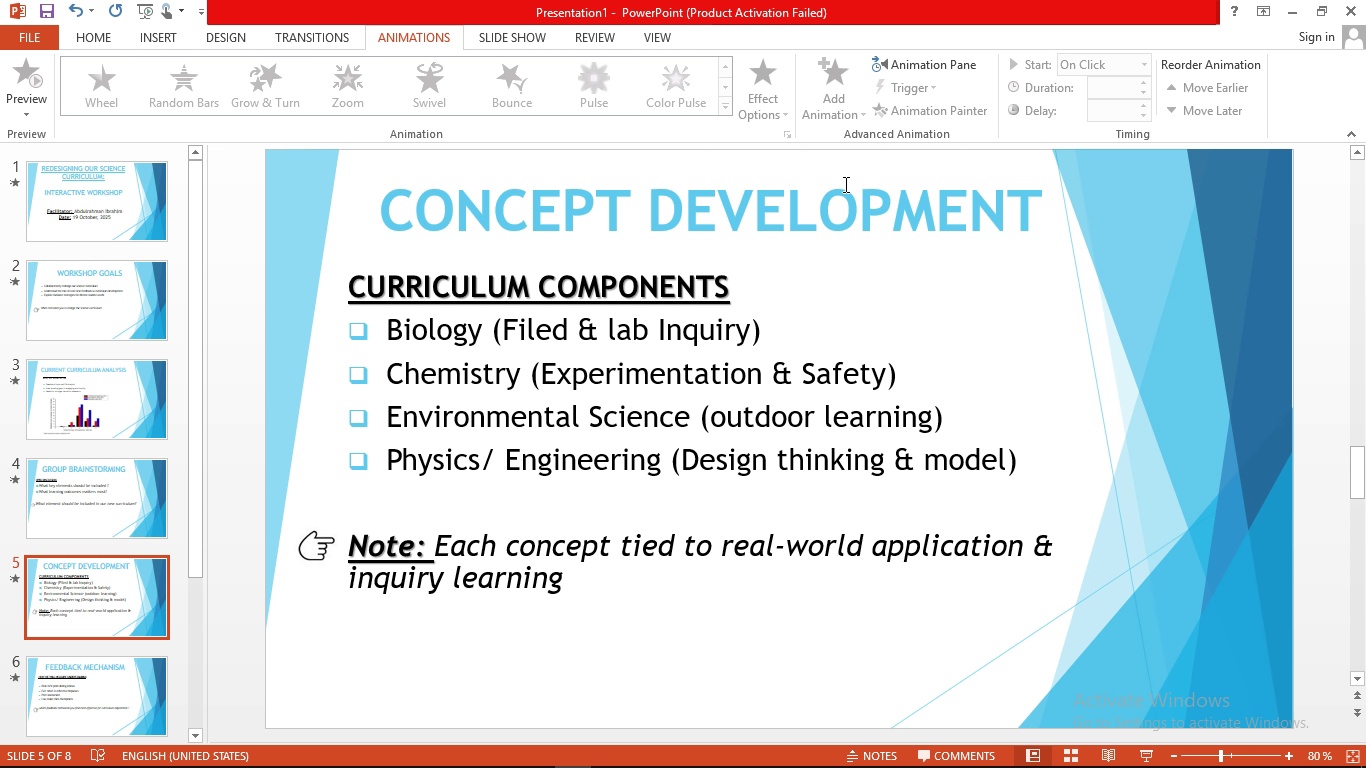 
left_click([844, 184])
 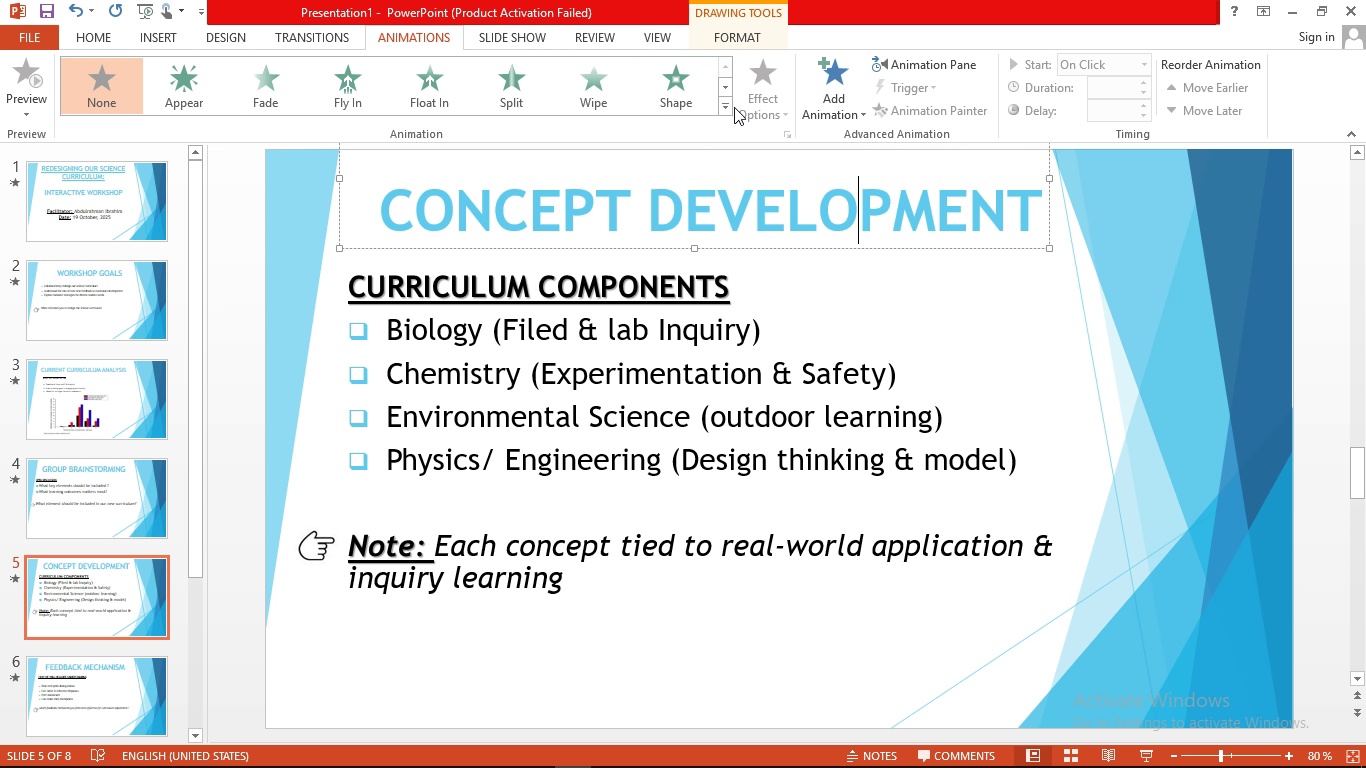 
left_click([727, 109])
 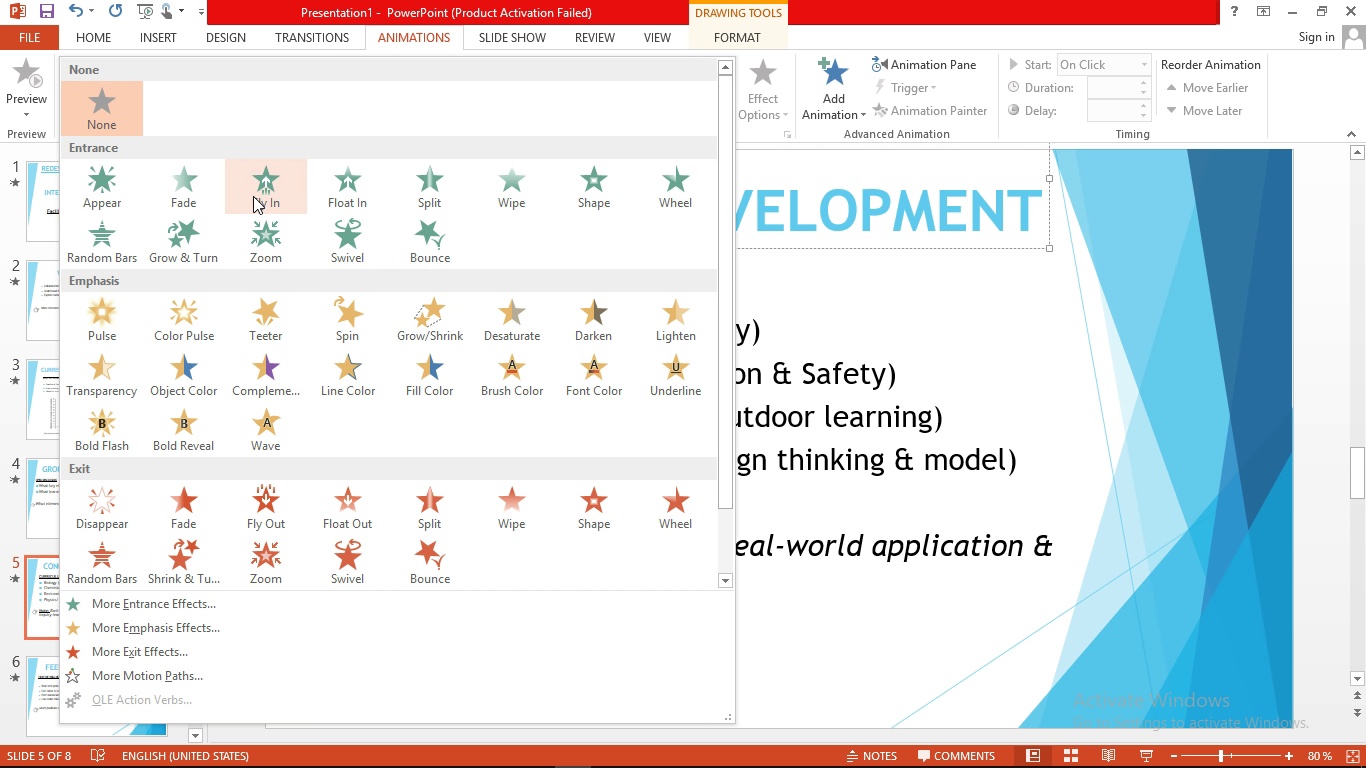 
left_click([443, 257])
 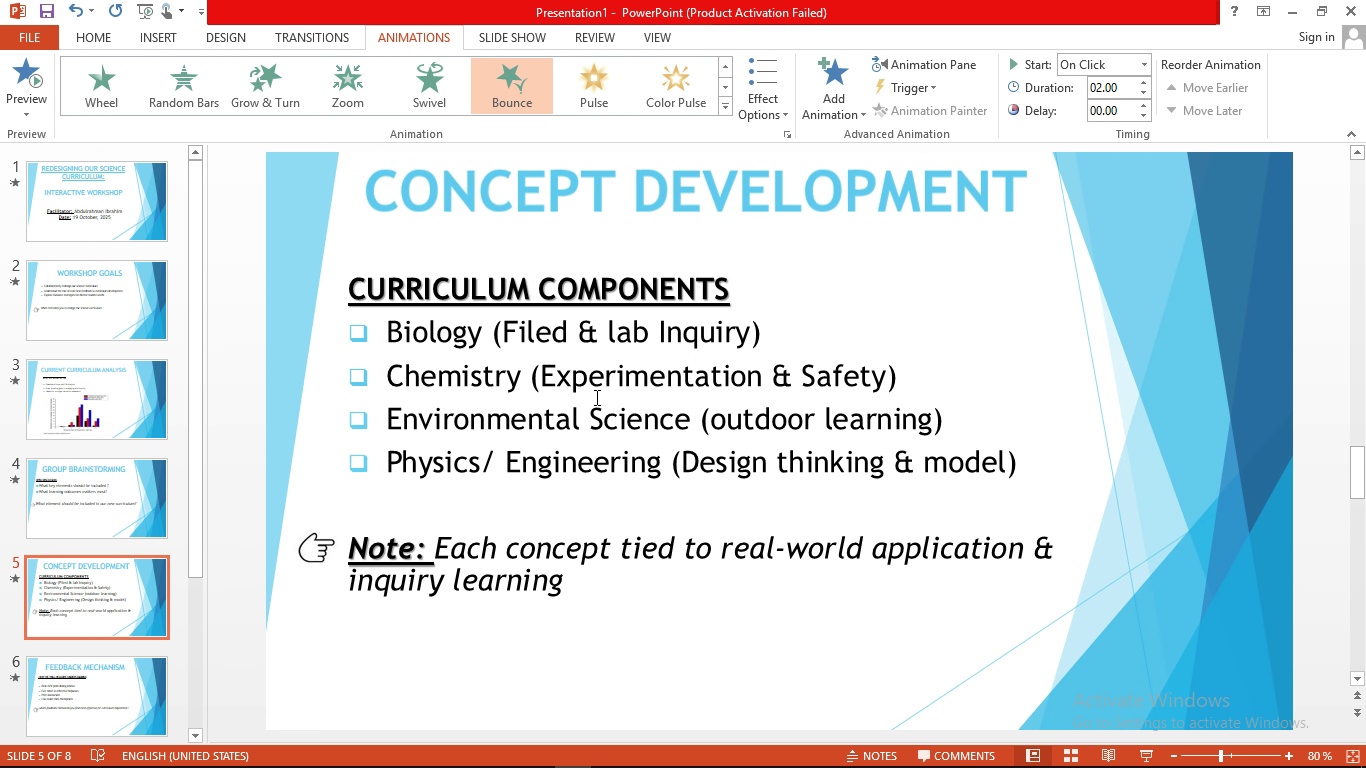 
left_click([595, 397])
 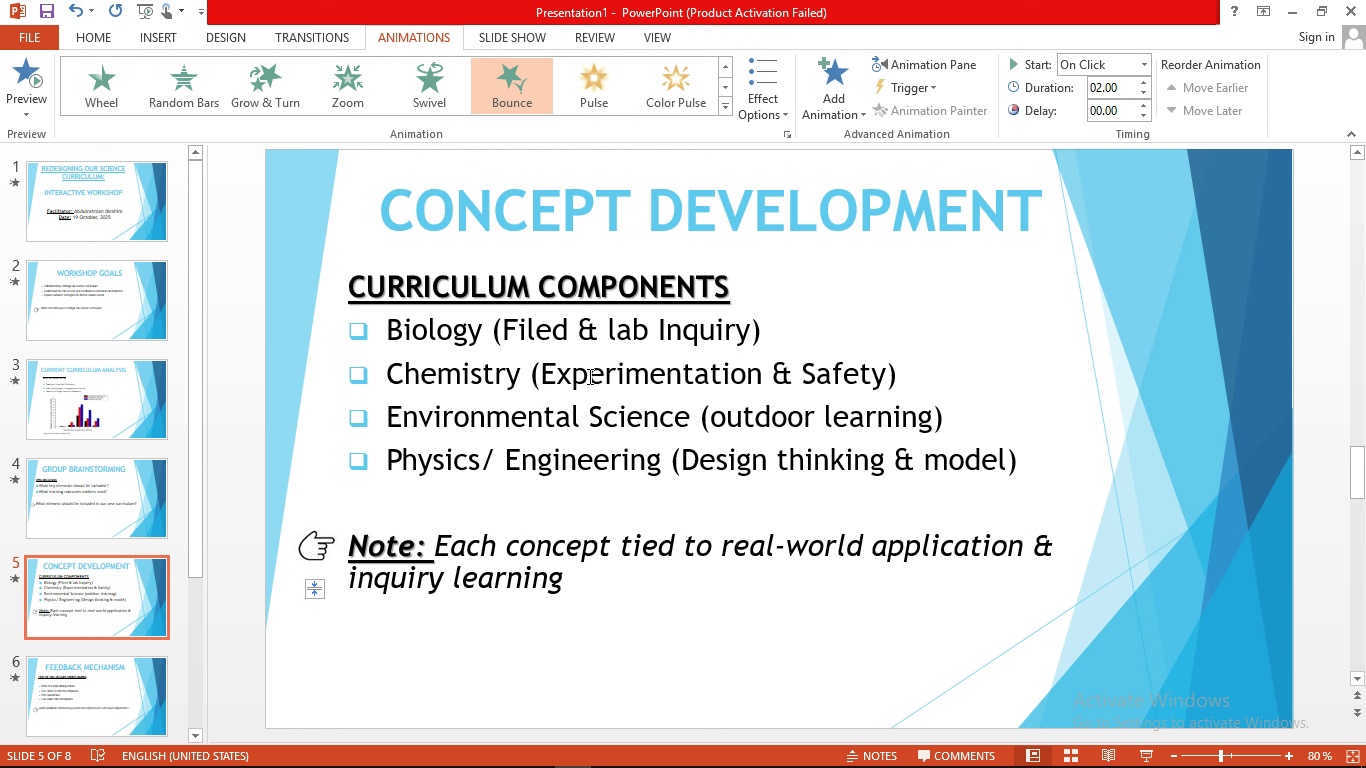 
left_click([588, 376])
 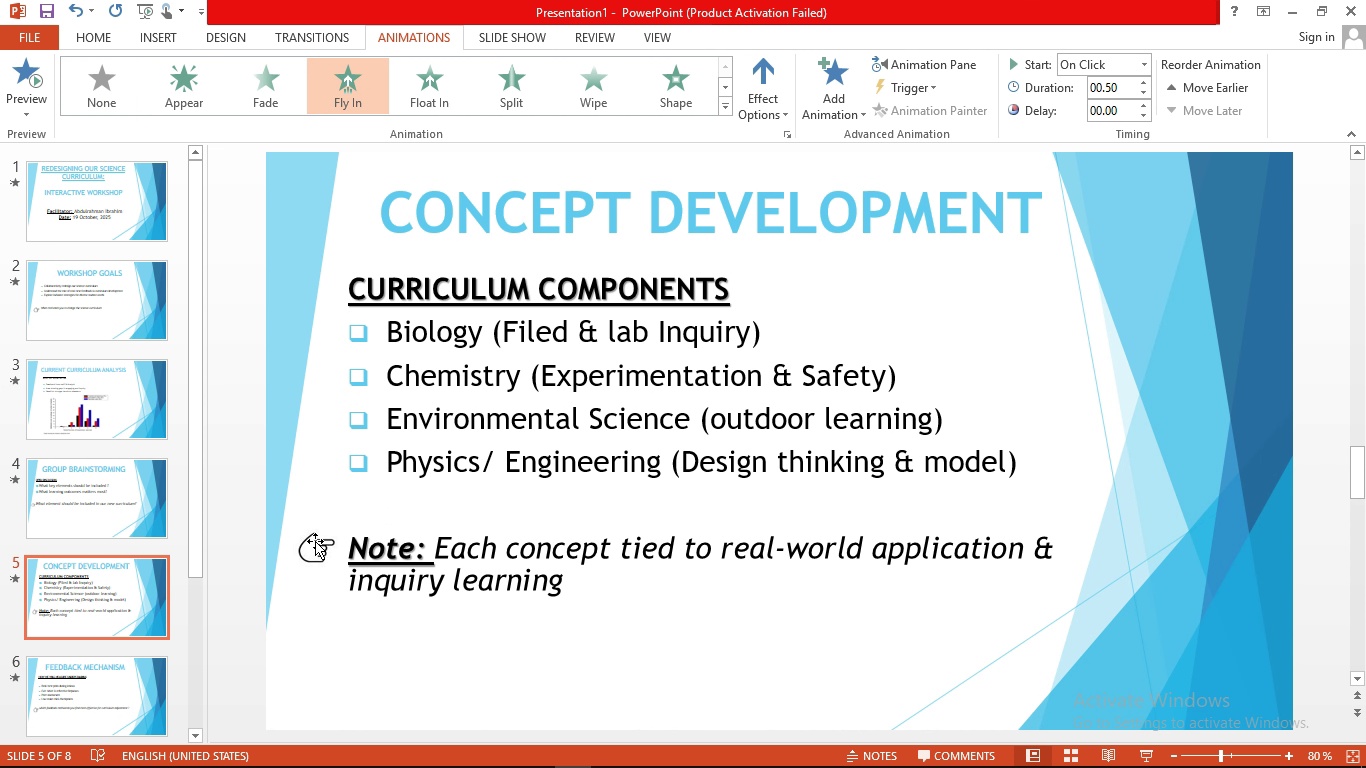 
wait(7.1)
 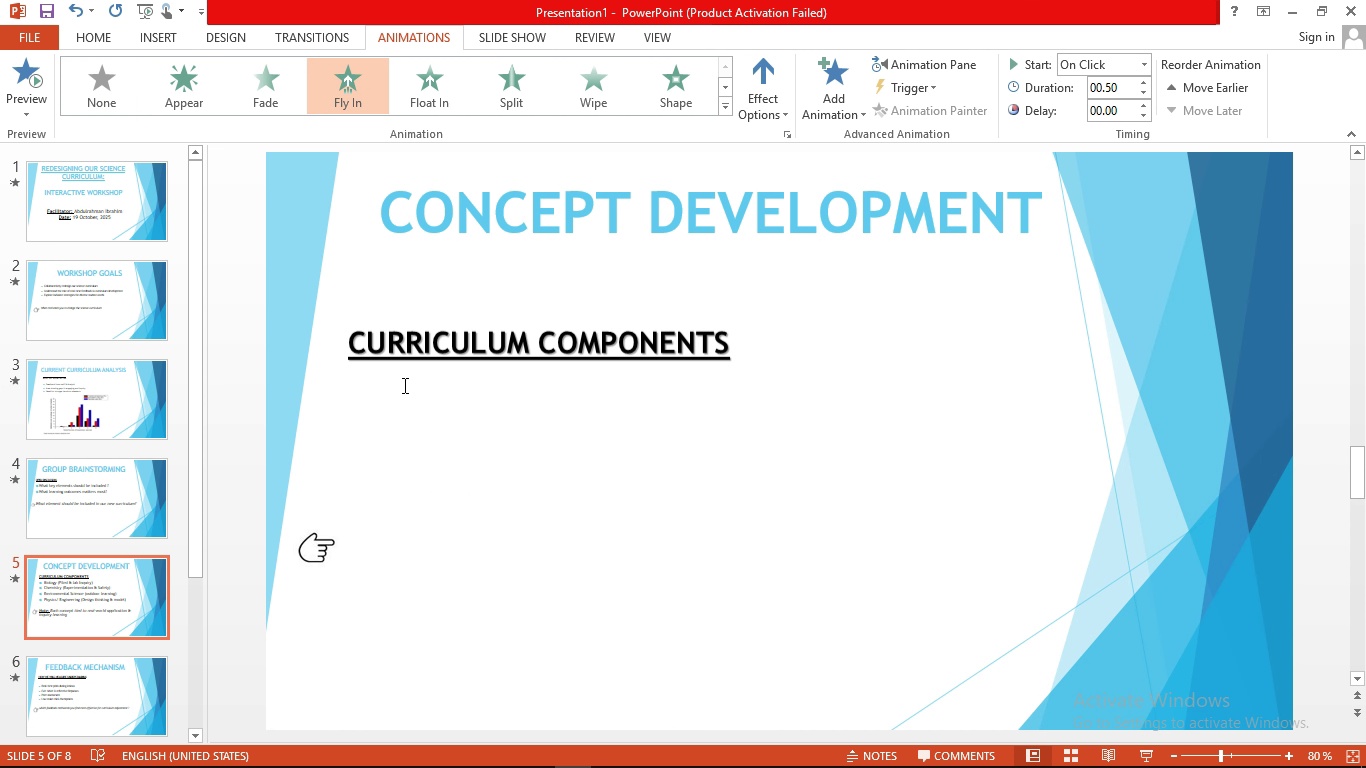 
left_click([312, 548])
 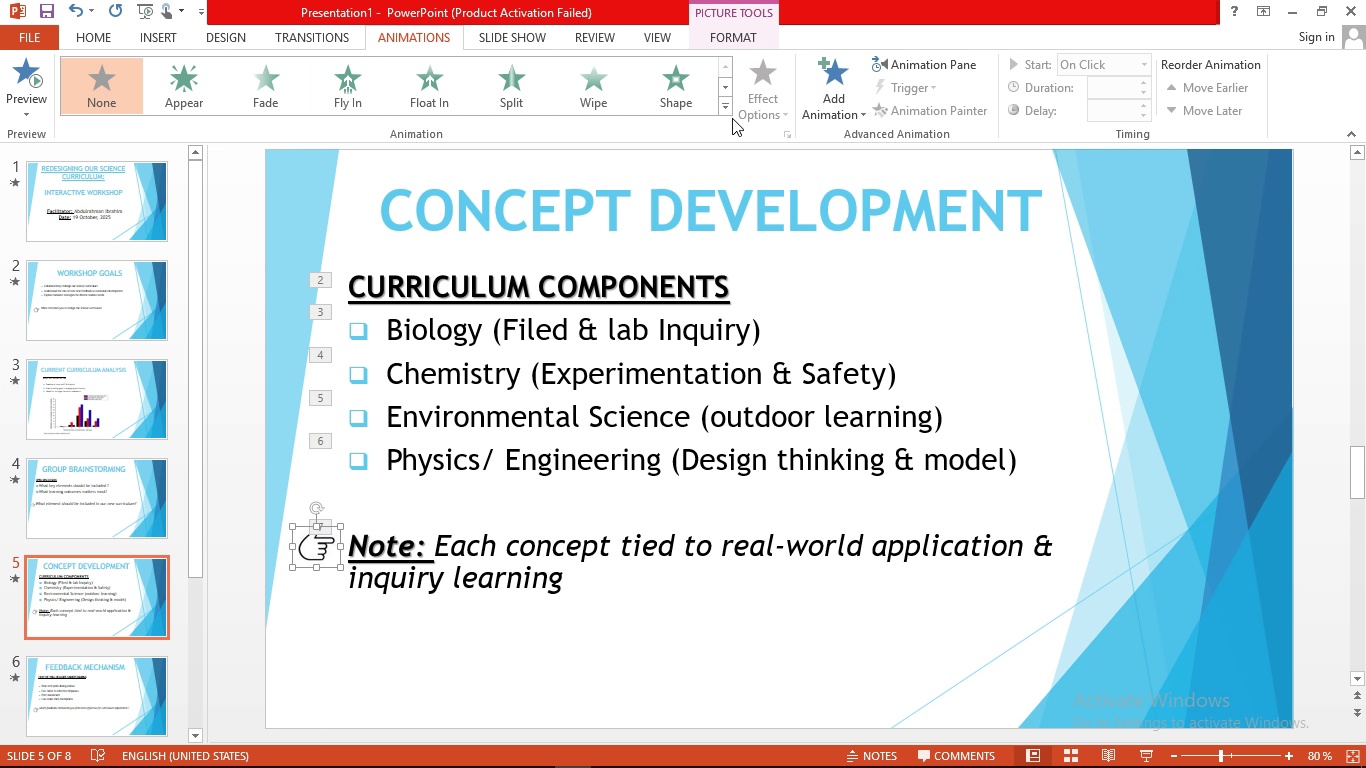 
left_click([731, 117])
 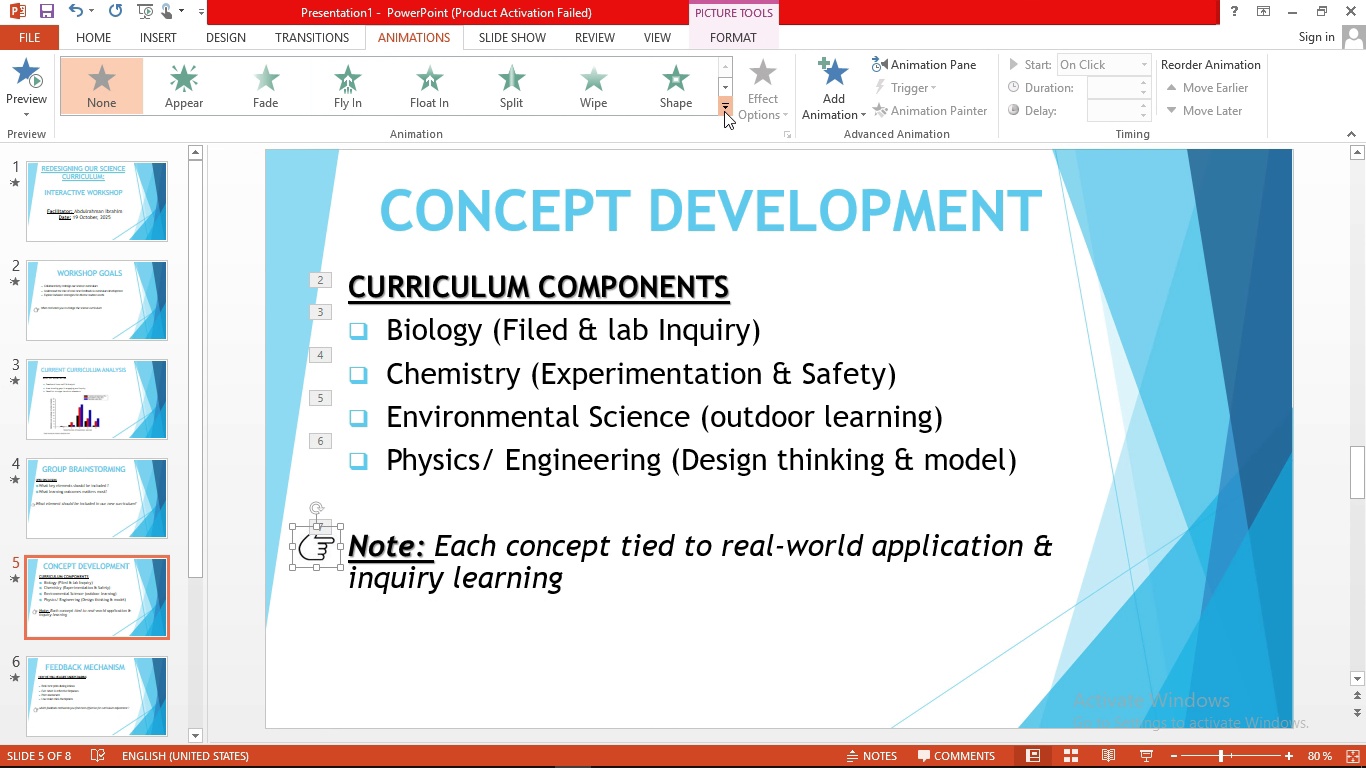 
left_click([724, 111])
 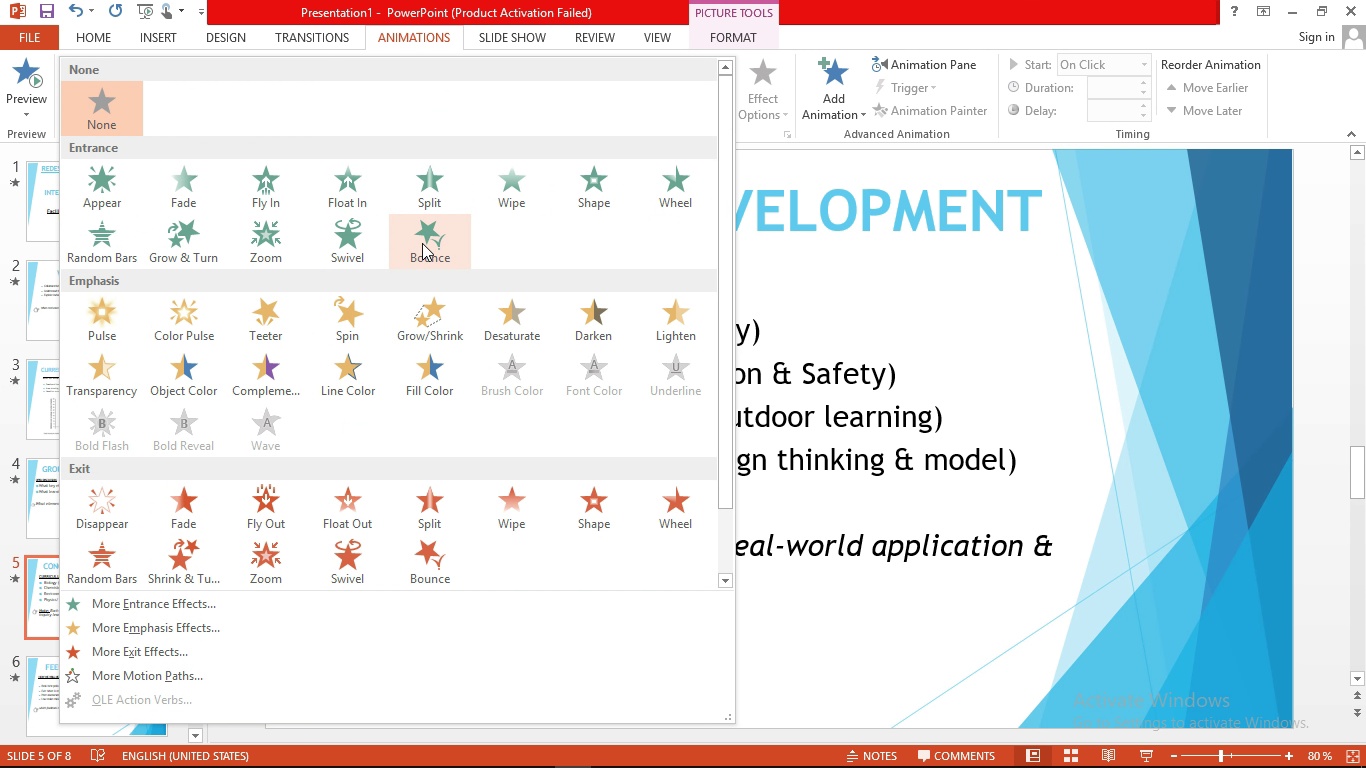 
left_click([422, 242])
 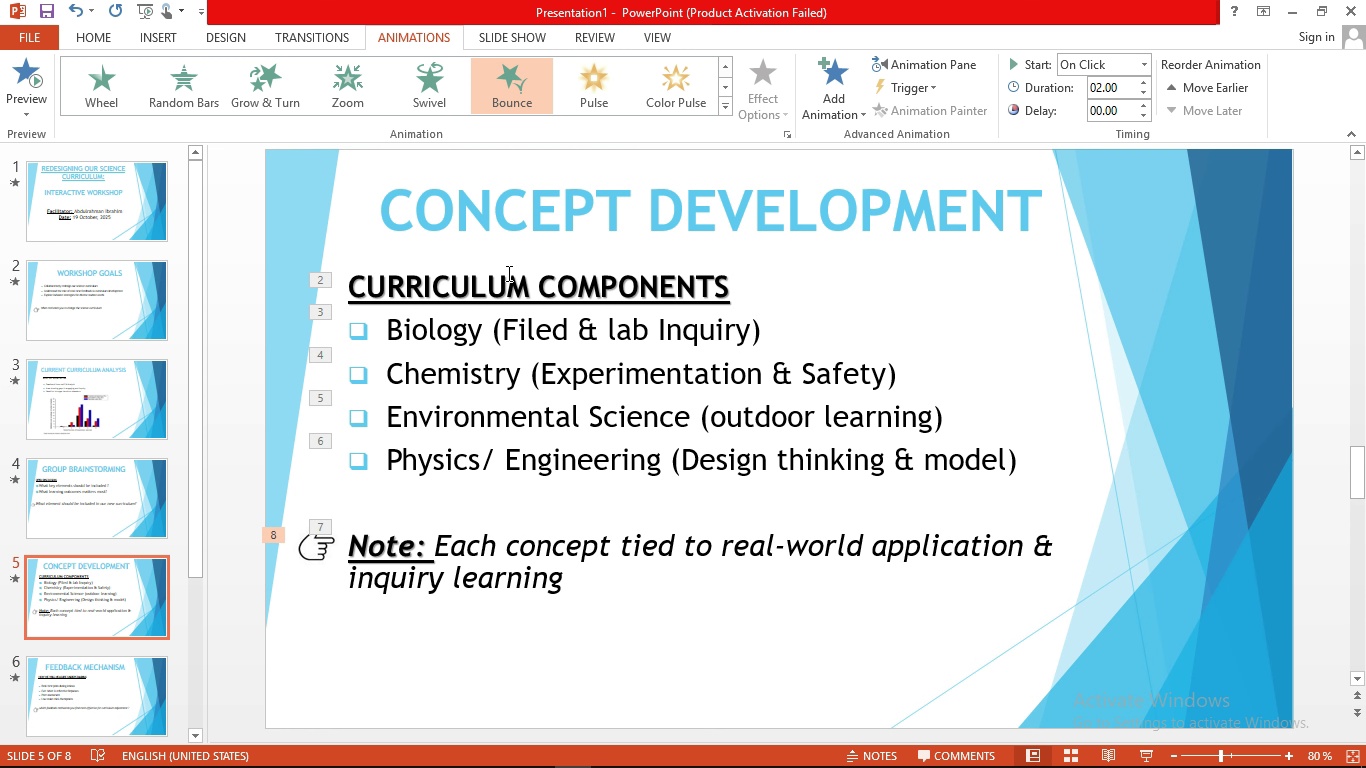 
wait(10.22)
 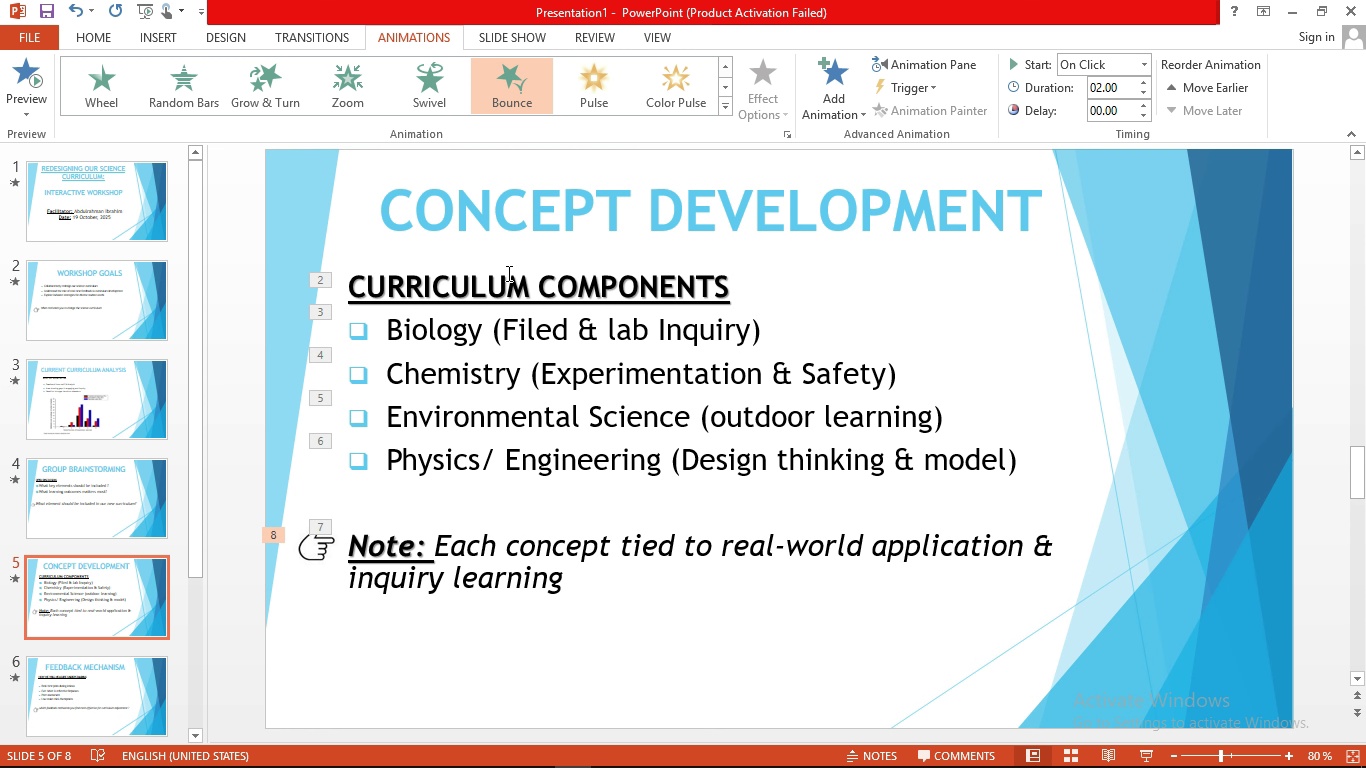 
left_click_drag(start_coordinate=[191, 485], to_coordinate=[174, 696])
 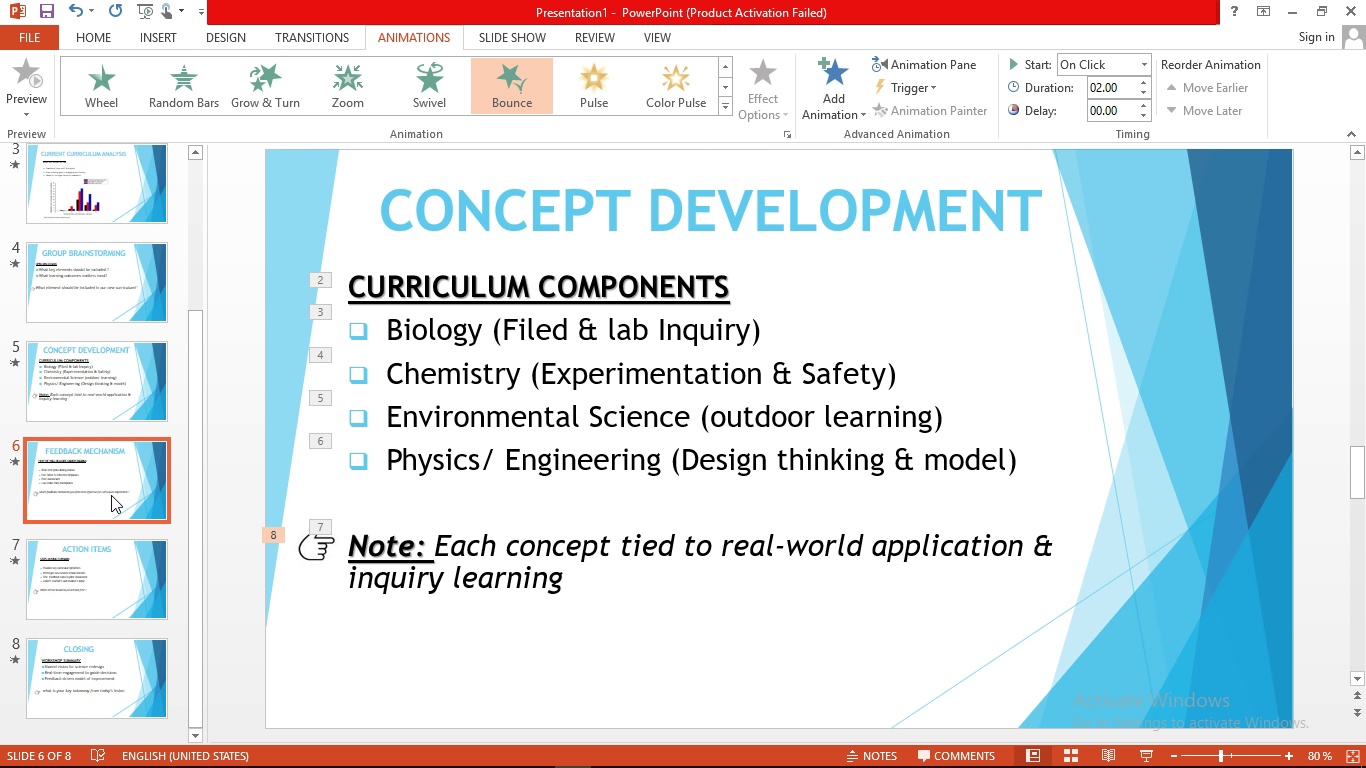 
left_click([111, 495])
 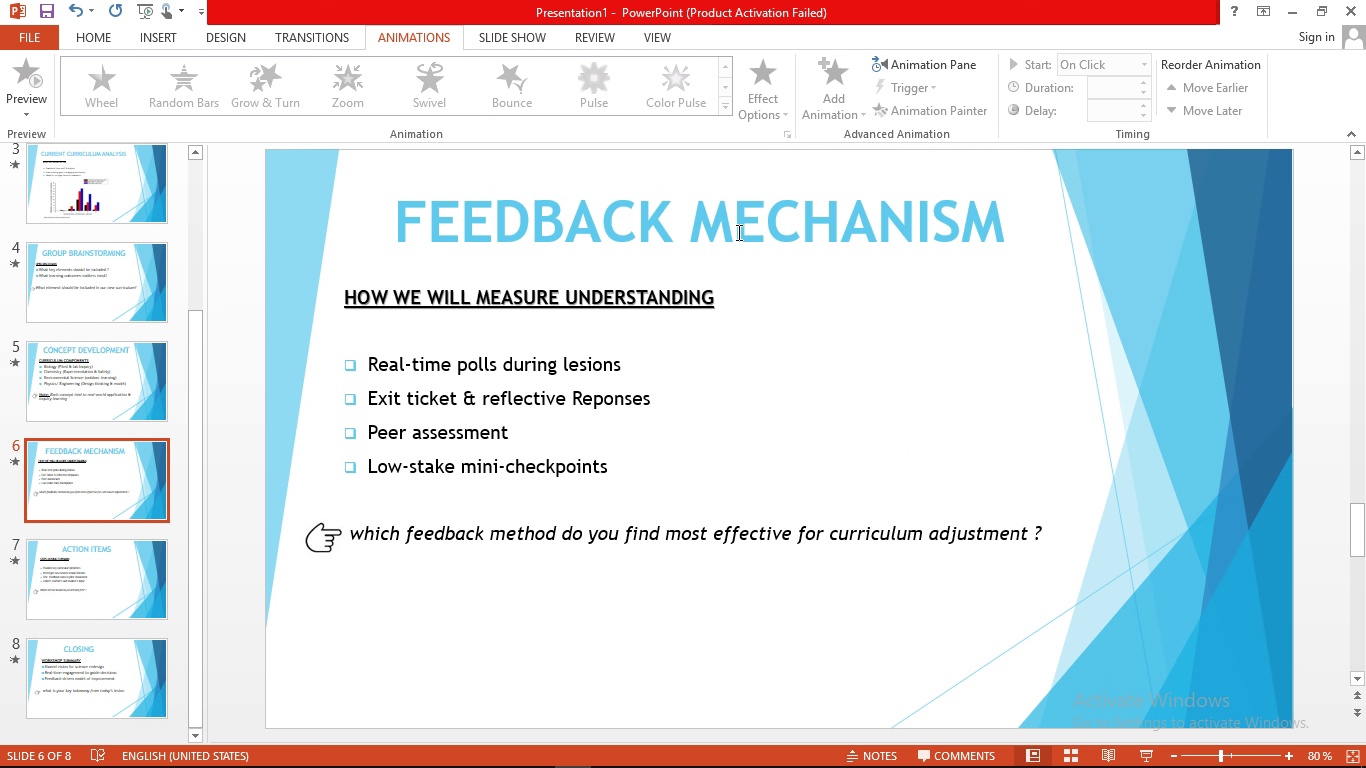 
left_click([737, 232])
 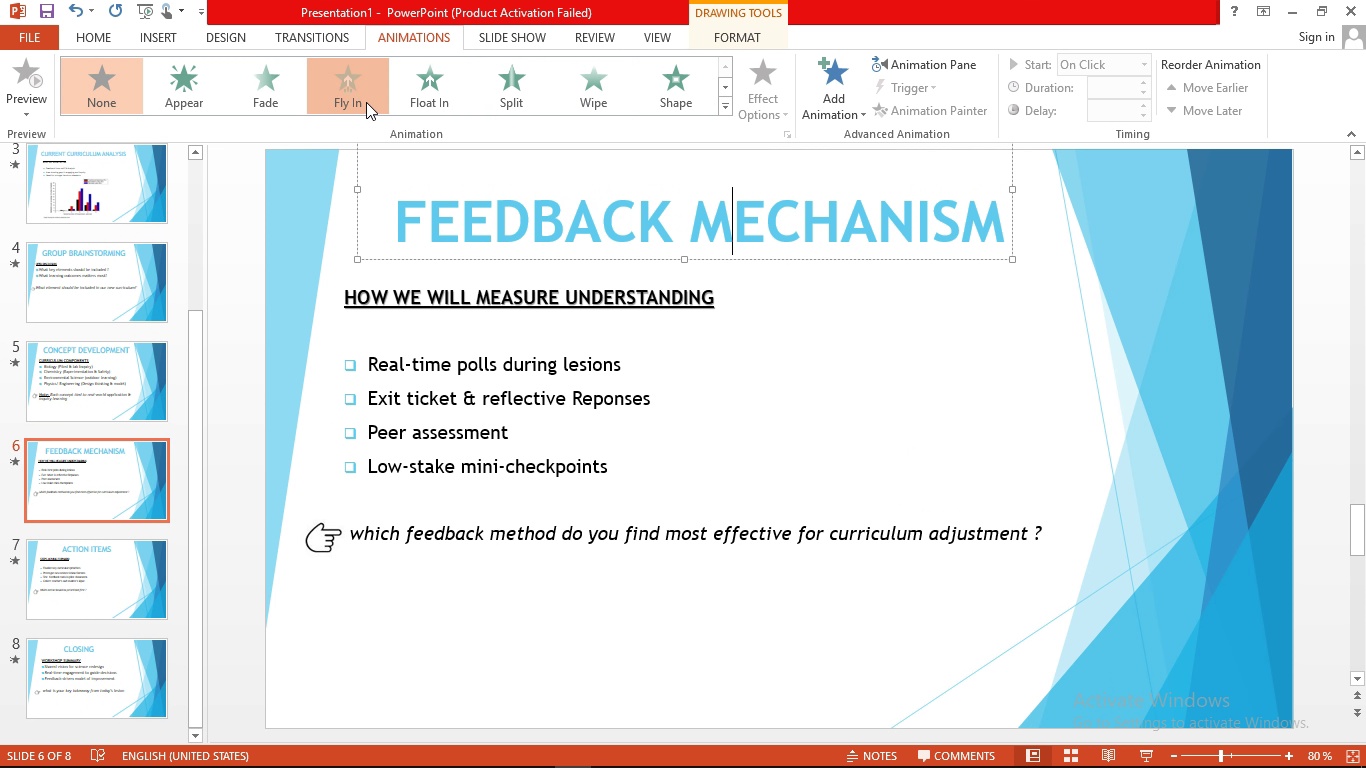 
left_click([366, 102])
 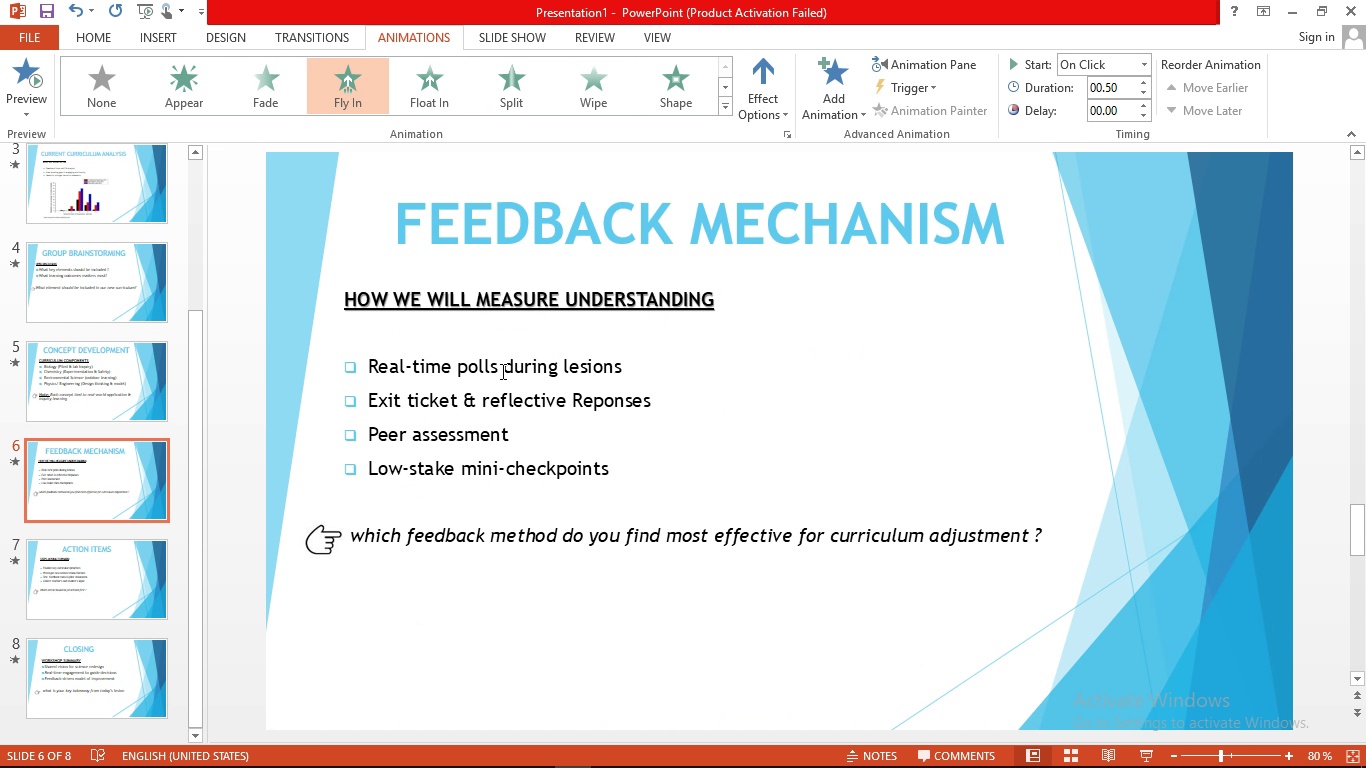 
left_click([502, 375])
 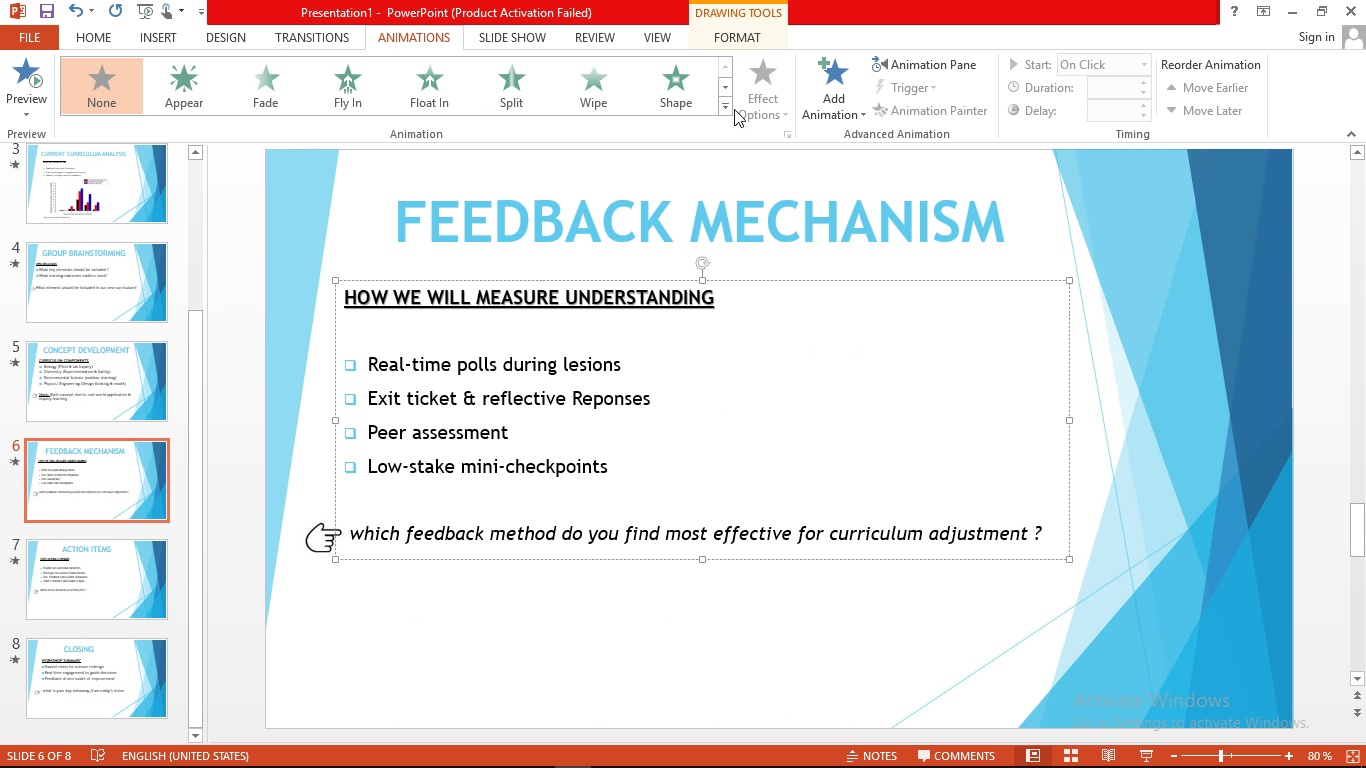 
left_click([727, 111])
 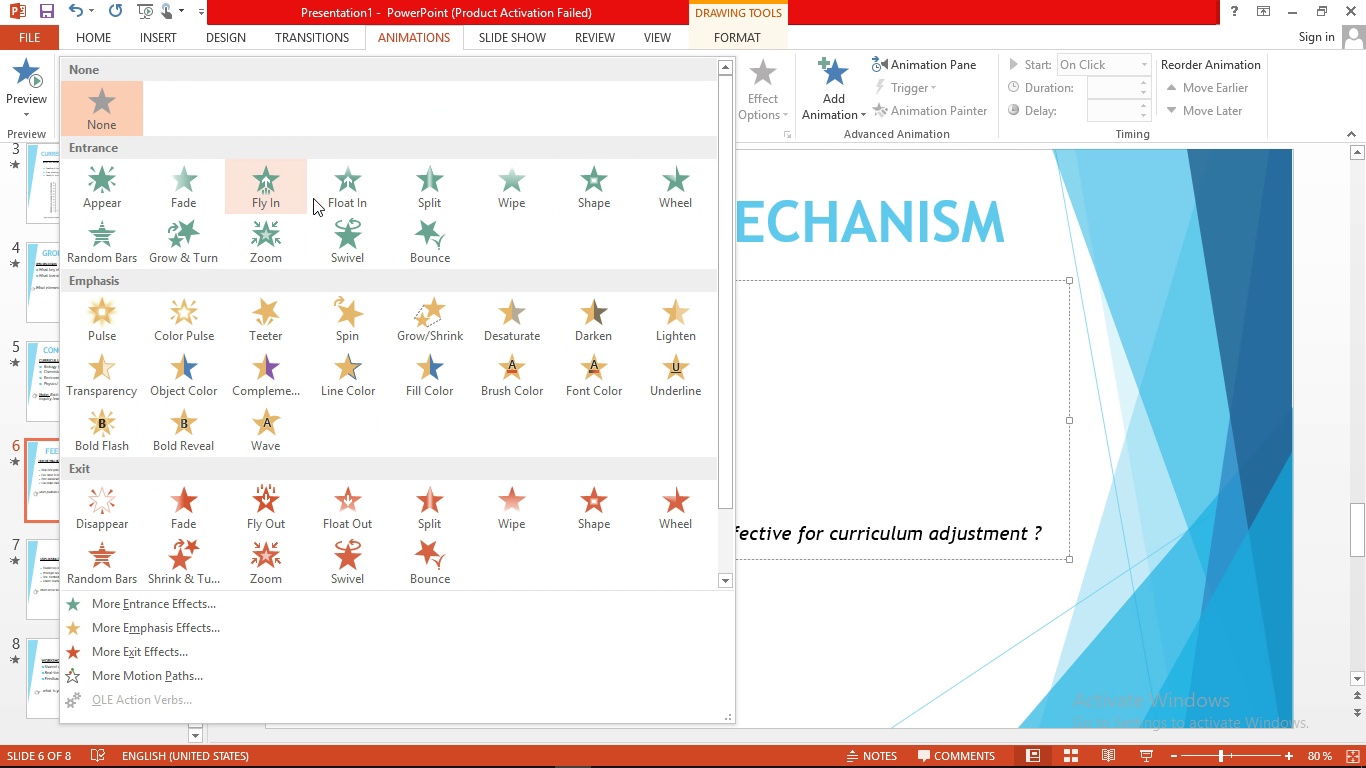 
wait(5.27)
 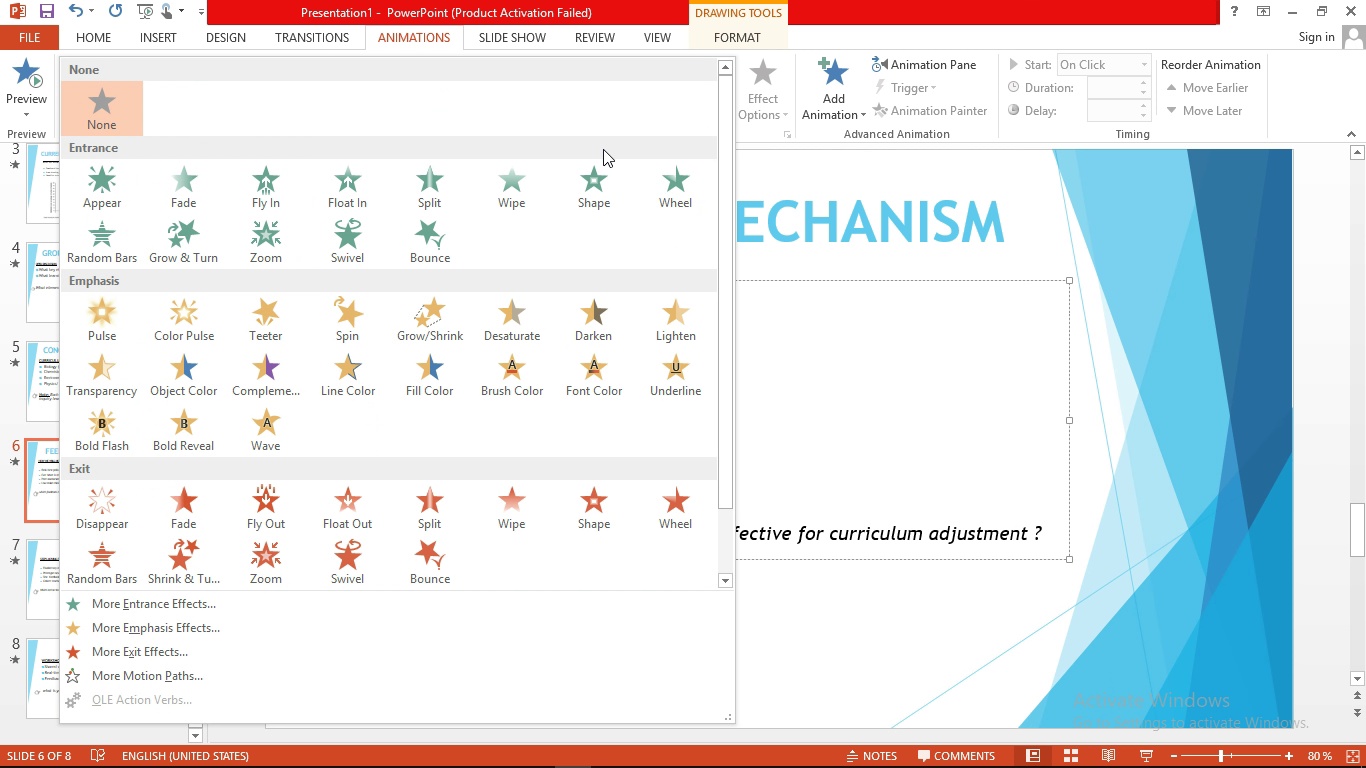 
left_click([328, 195])
 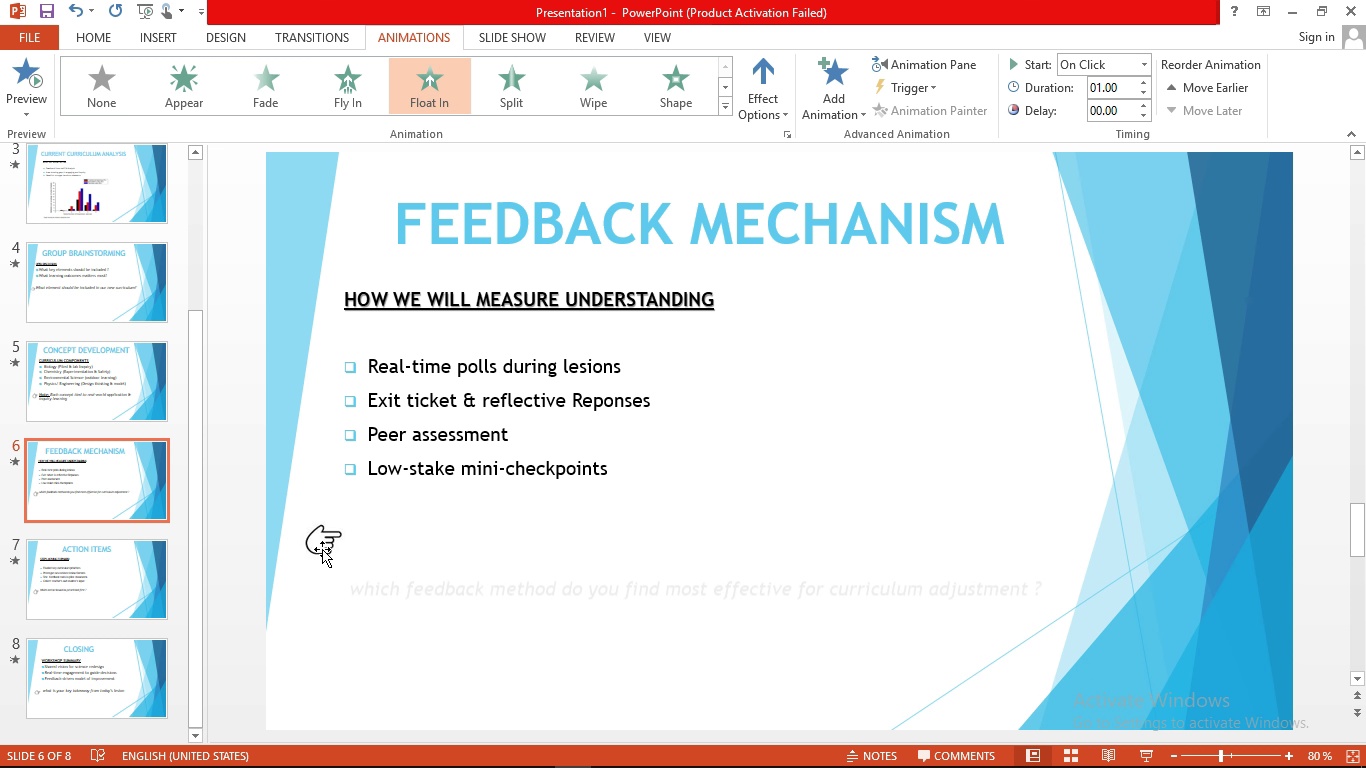 
wait(7.03)
 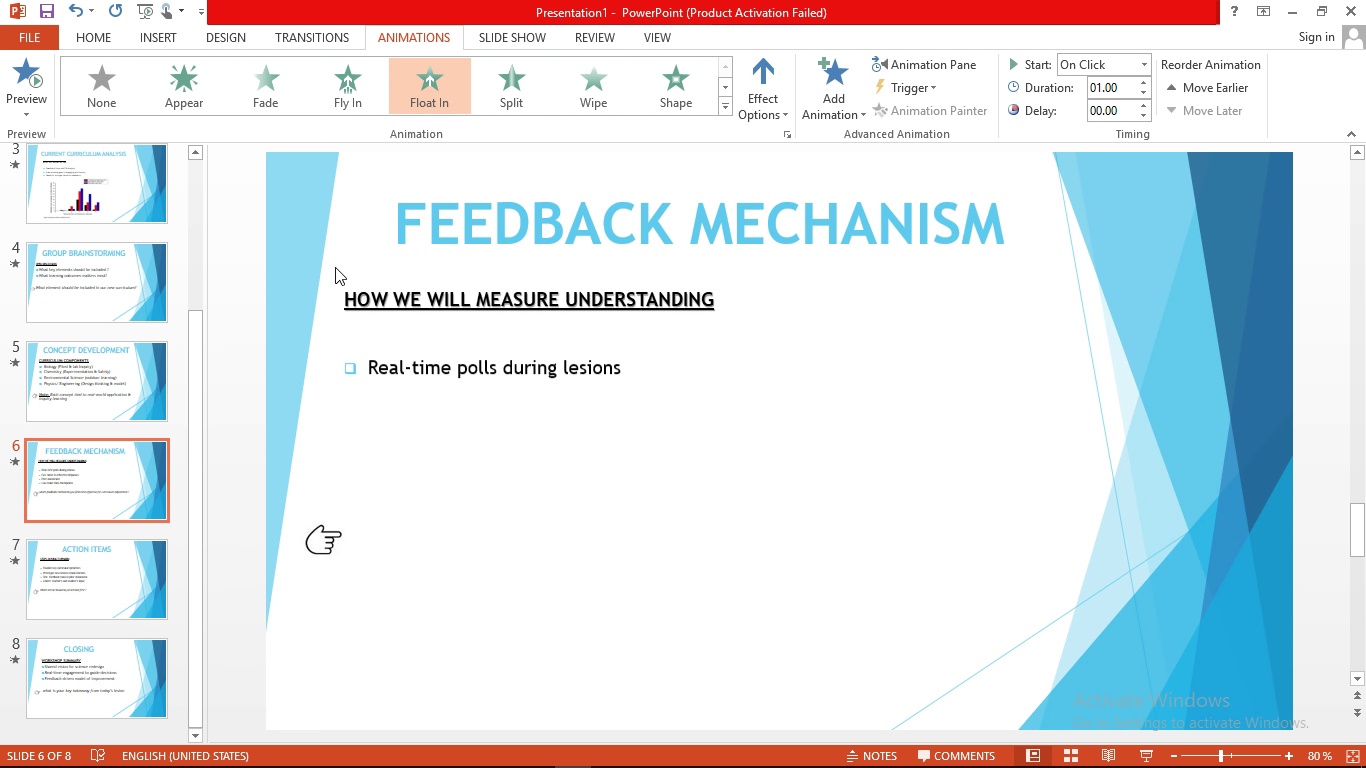 
left_click([322, 549])
 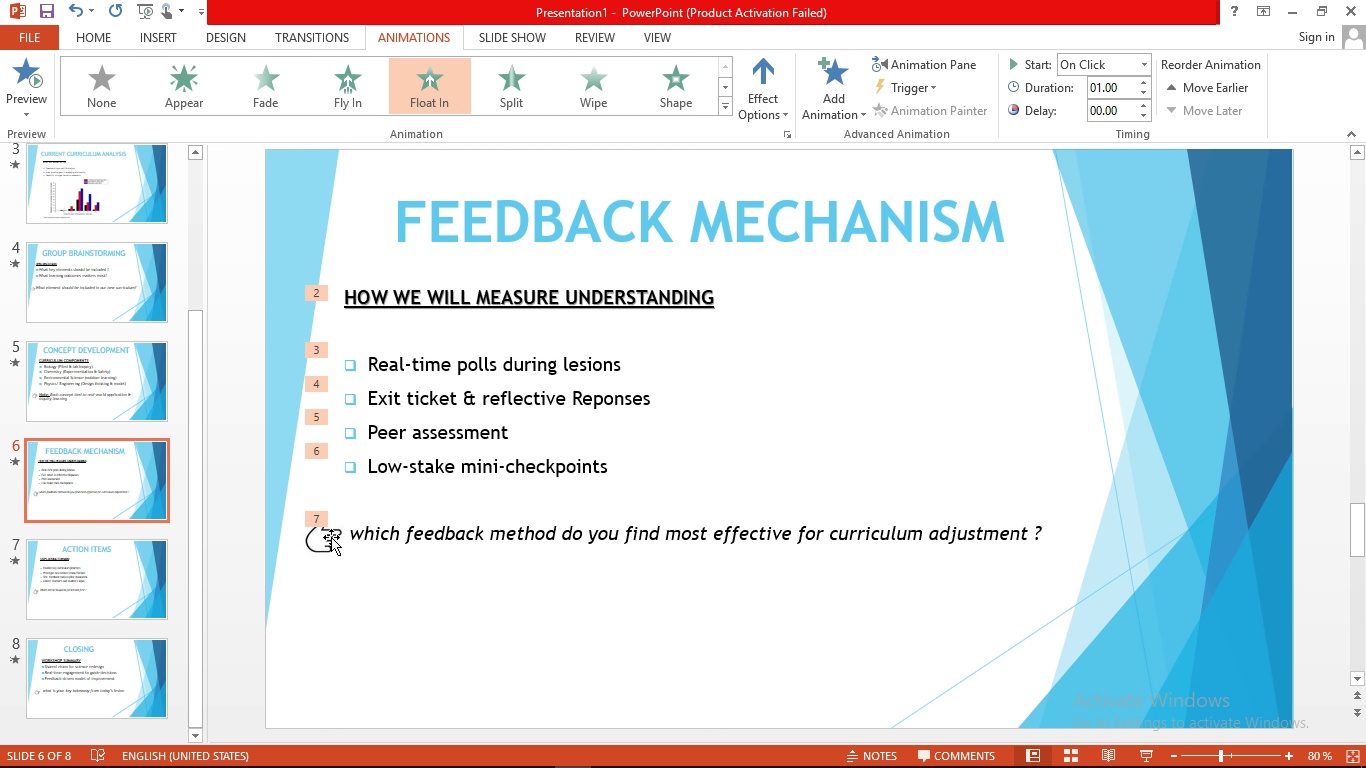 
left_click([325, 543])
 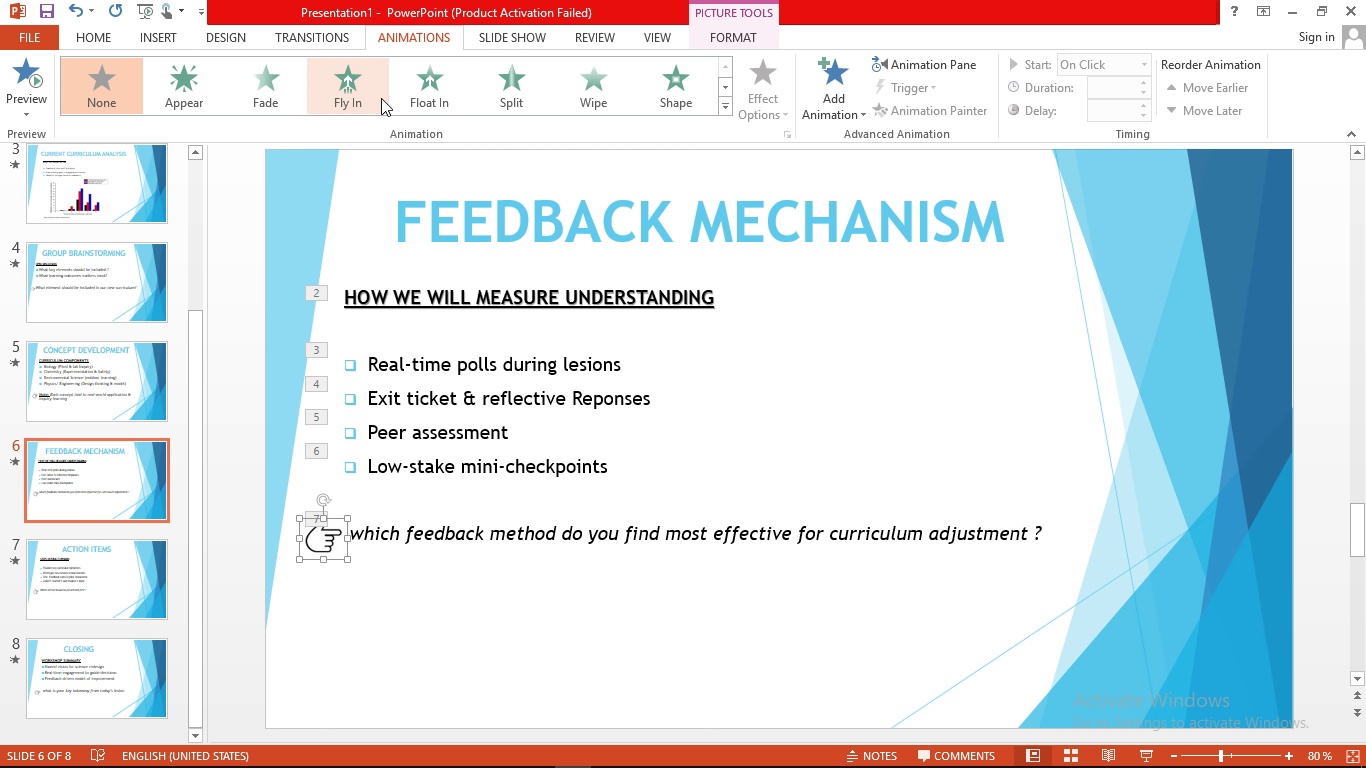 
left_click([416, 101])
 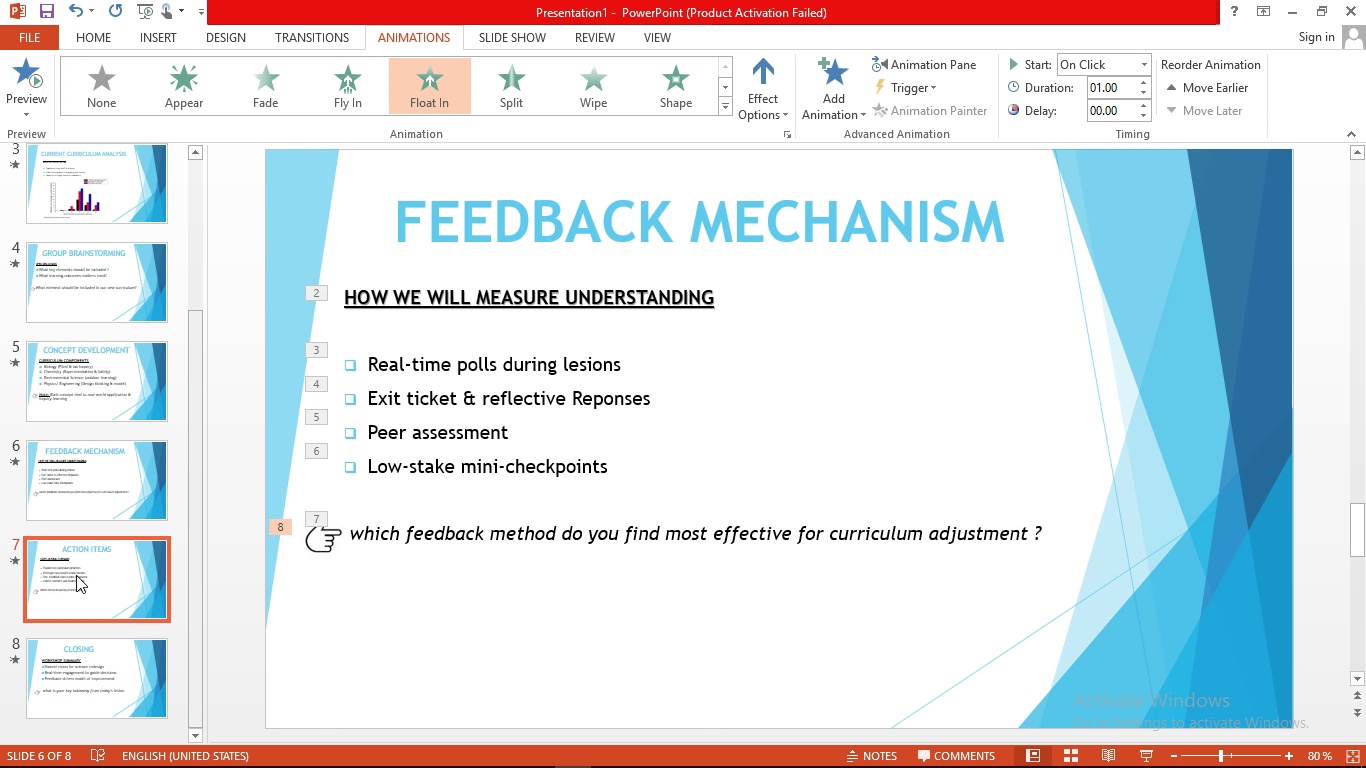 
left_click([628, 199])
 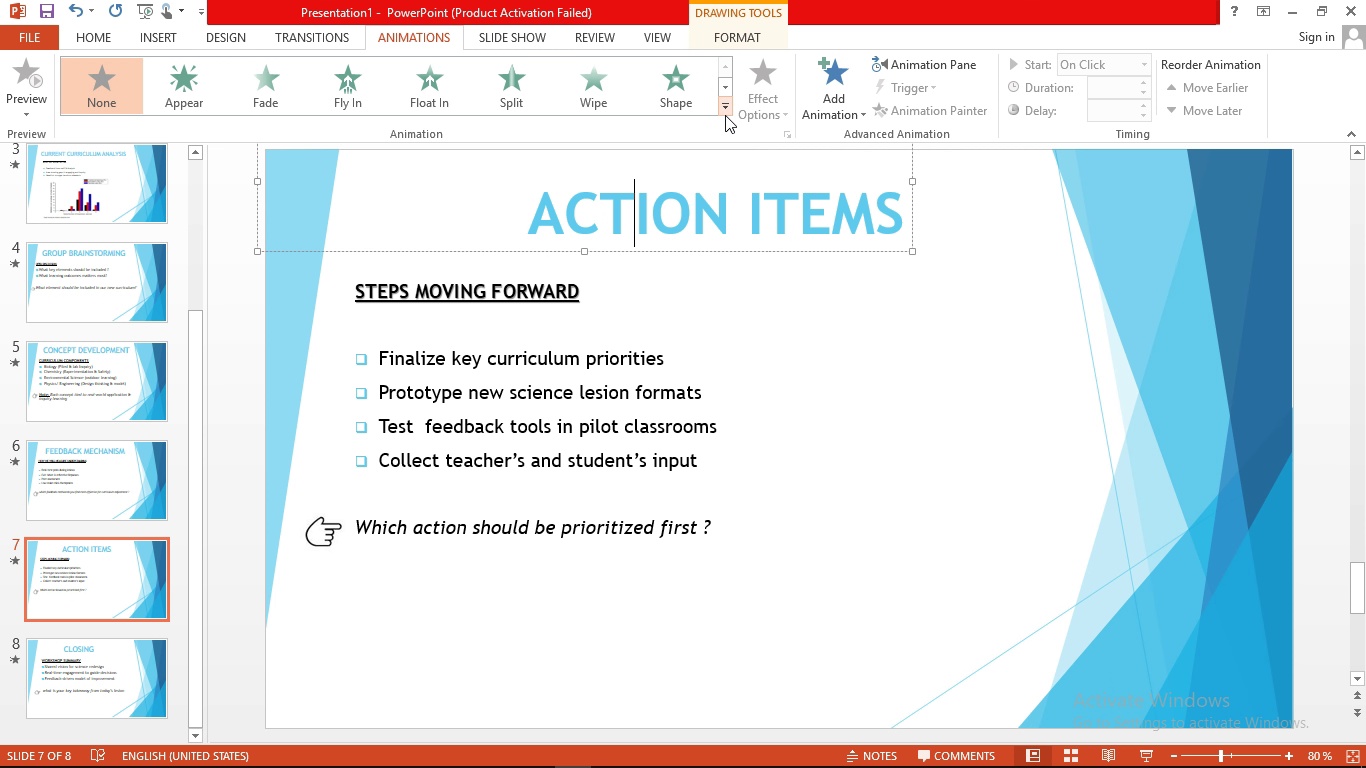 
left_click([725, 115])
 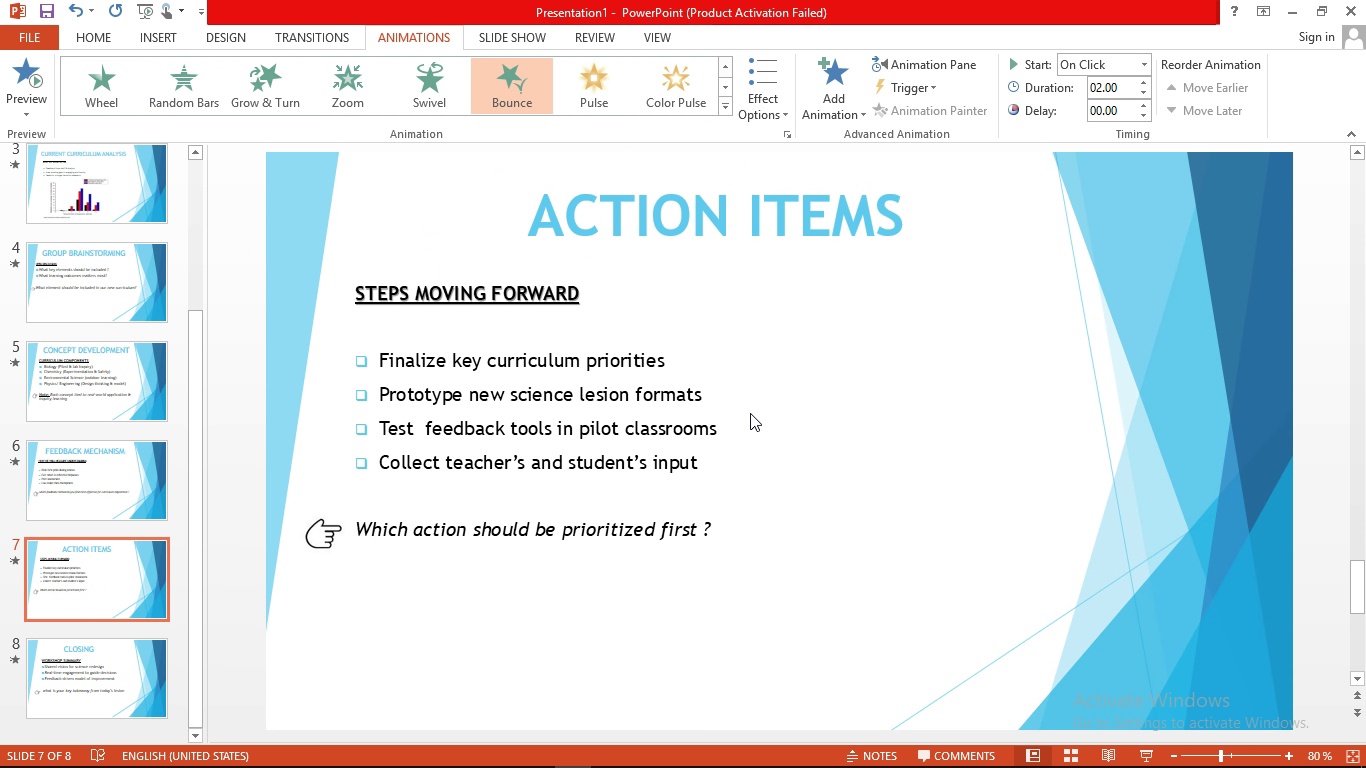 
wait(5.87)
 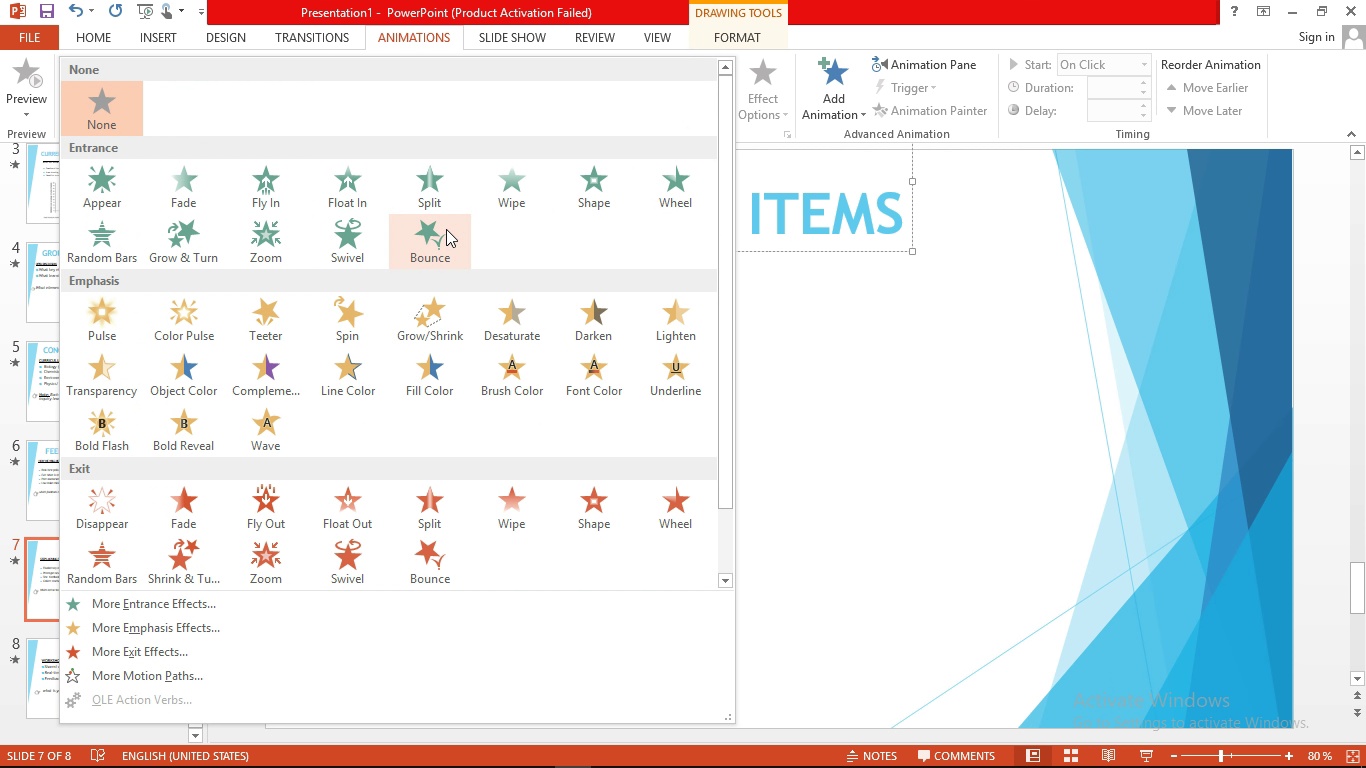 
left_click([589, 363])
 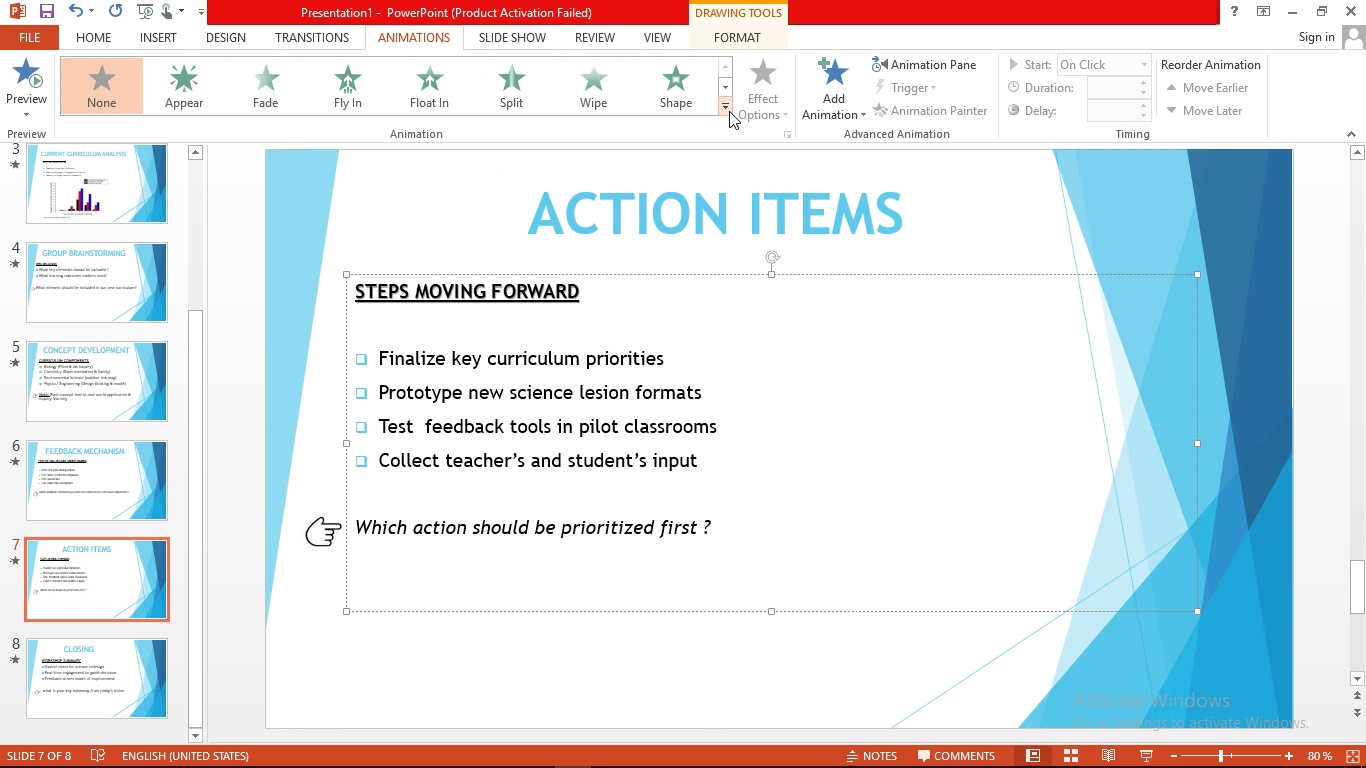 
left_click([729, 111])
 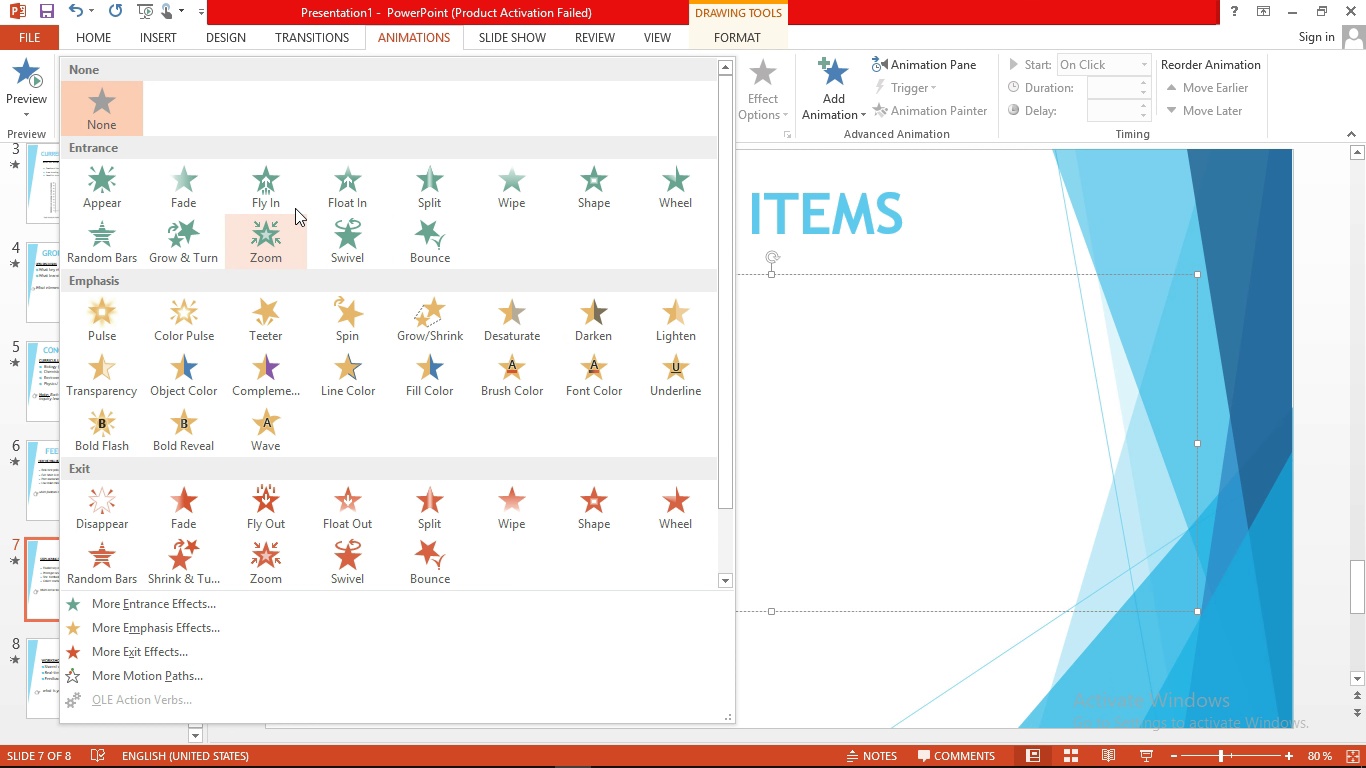 
left_click([275, 193])
 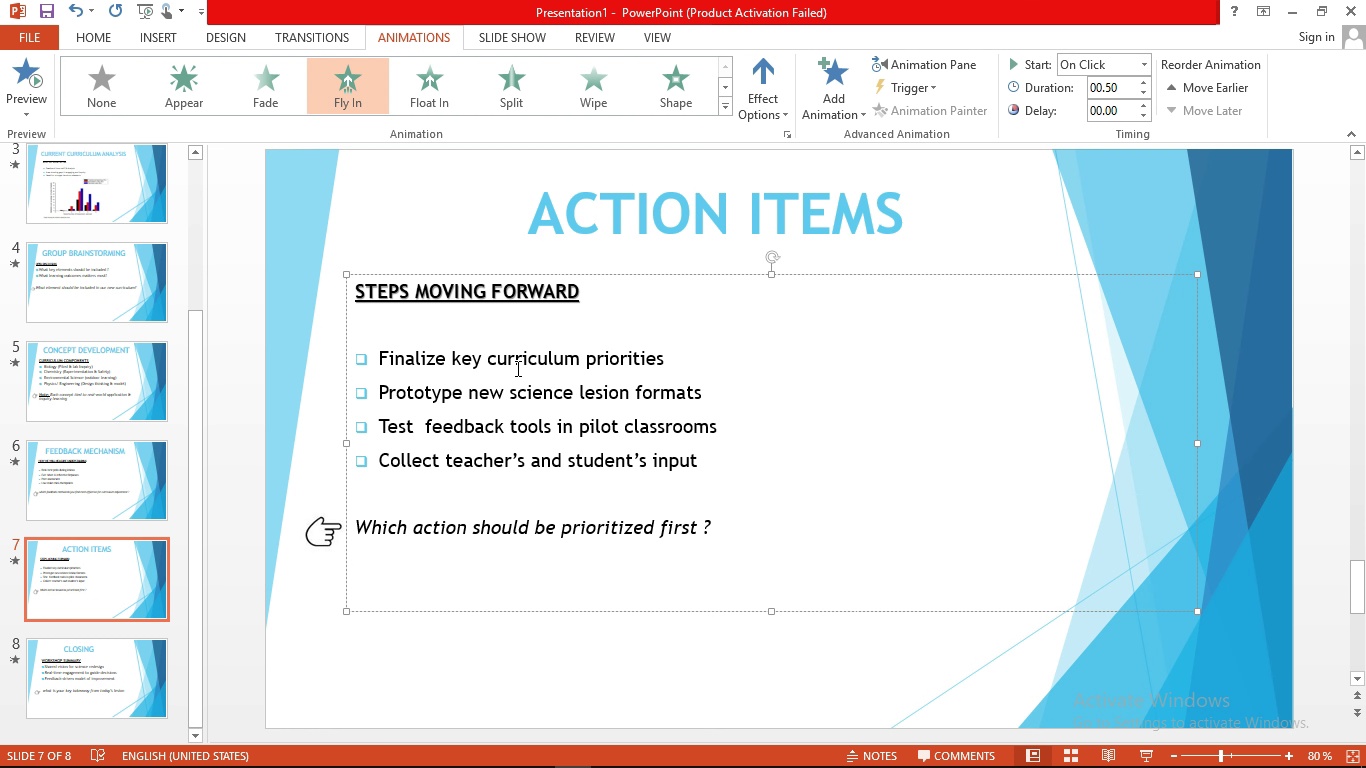 
wait(5.52)
 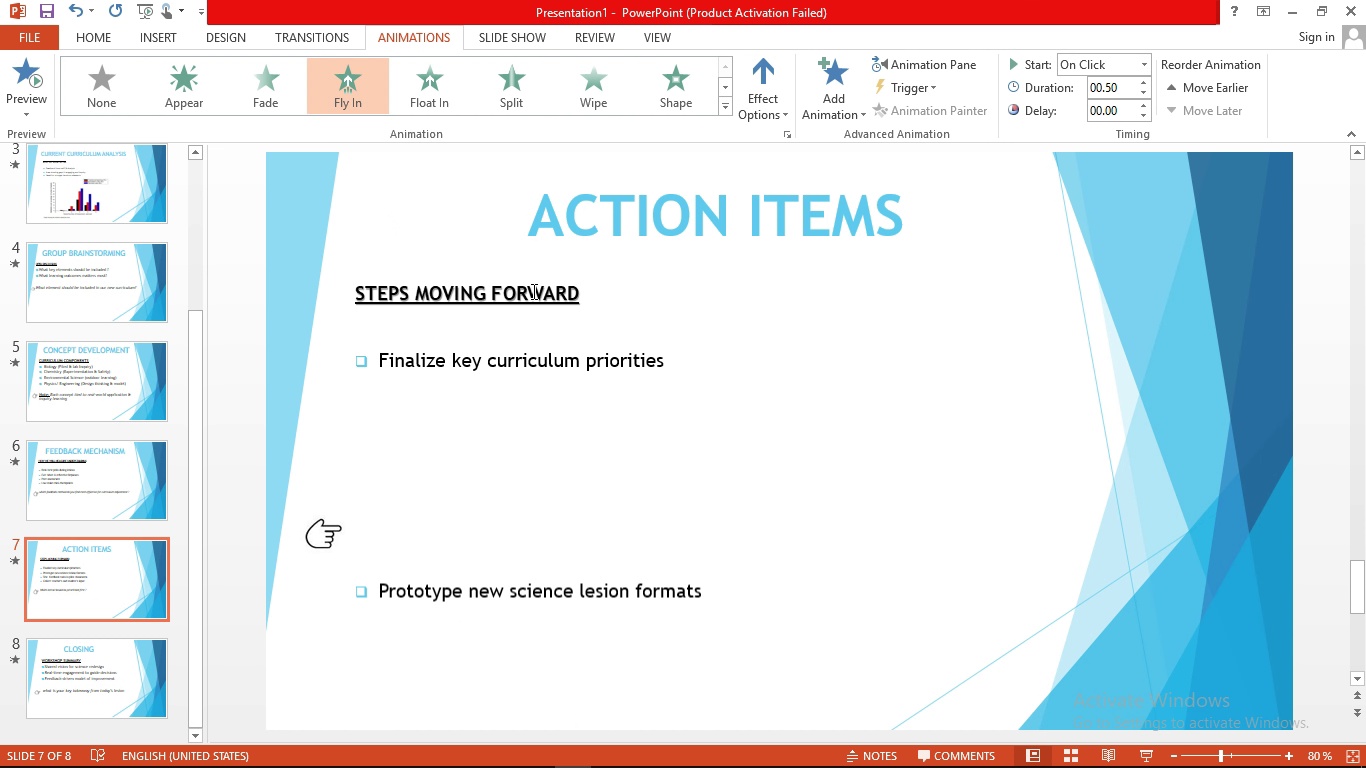 
left_click([322, 536])
 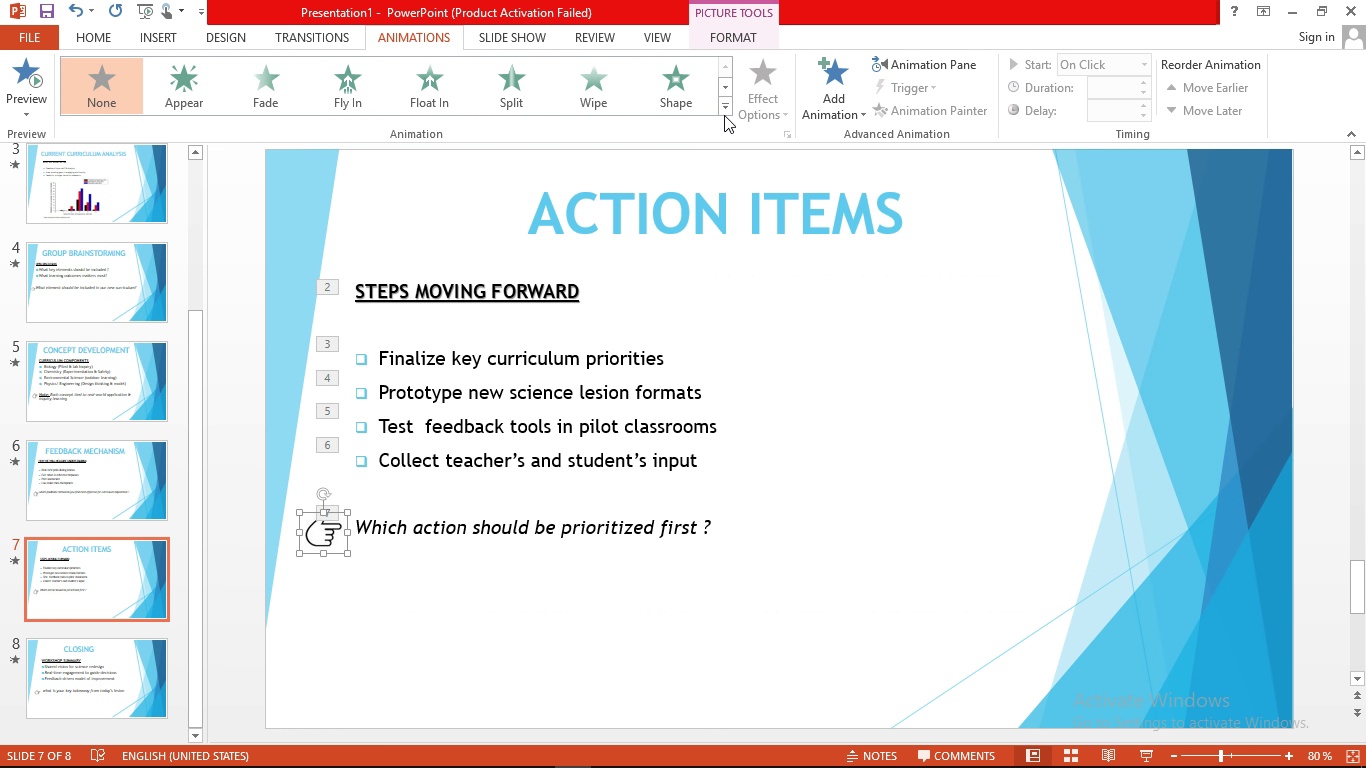 
left_click([724, 113])
 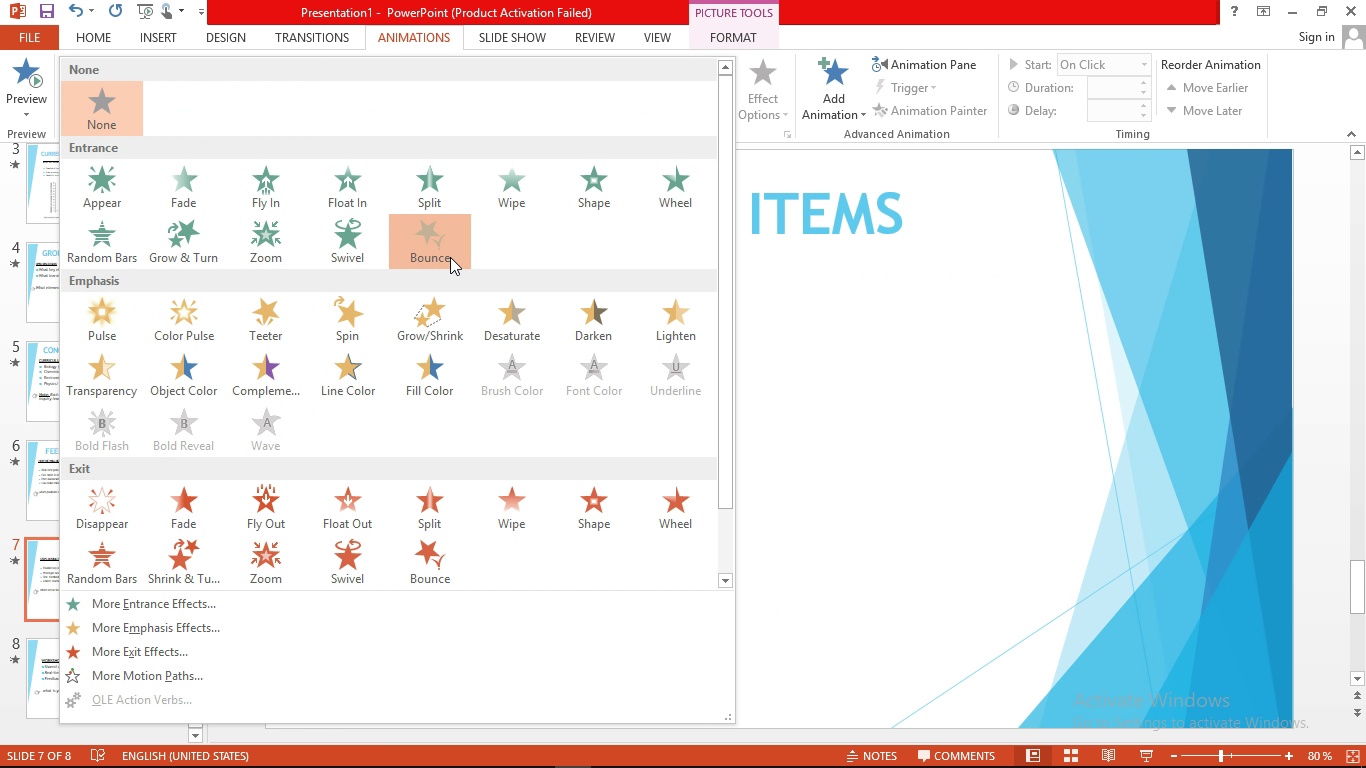 
left_click([450, 257])
 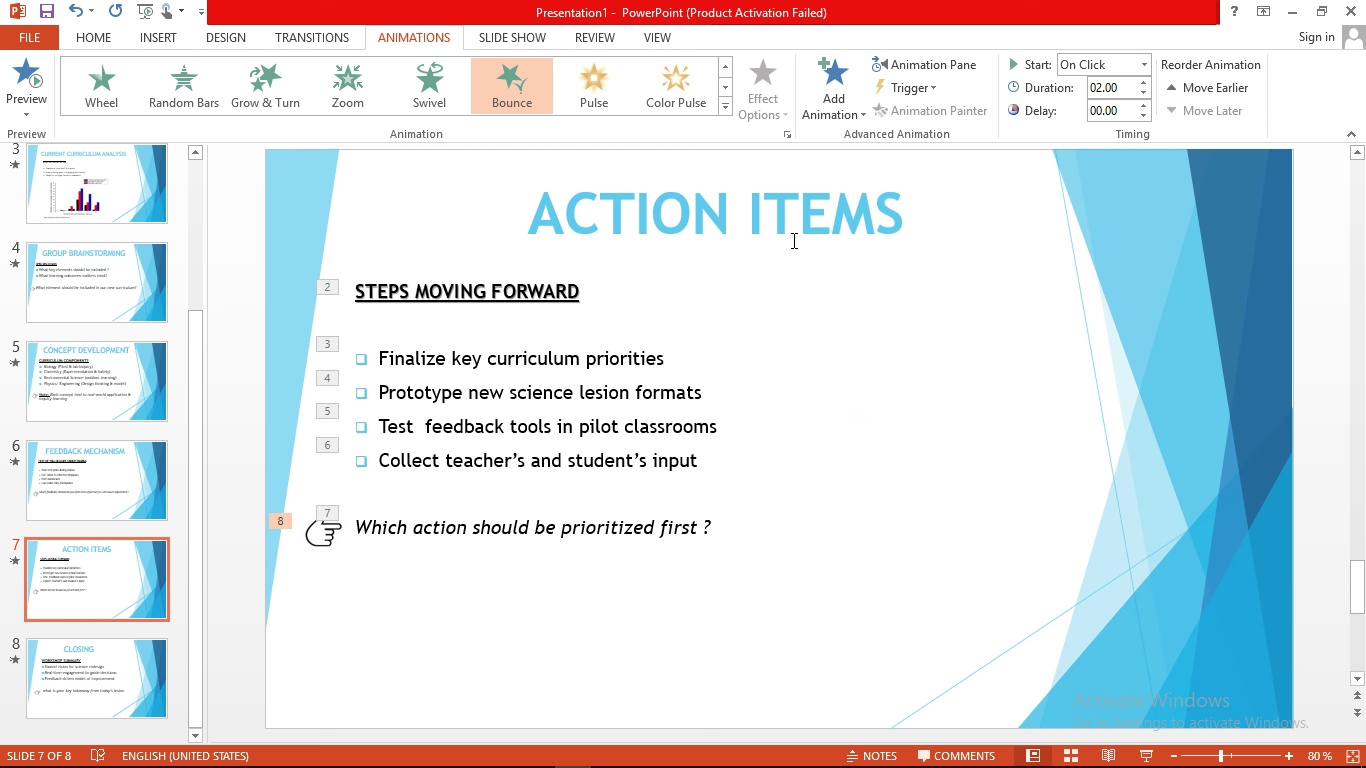 
left_click([509, 87])
 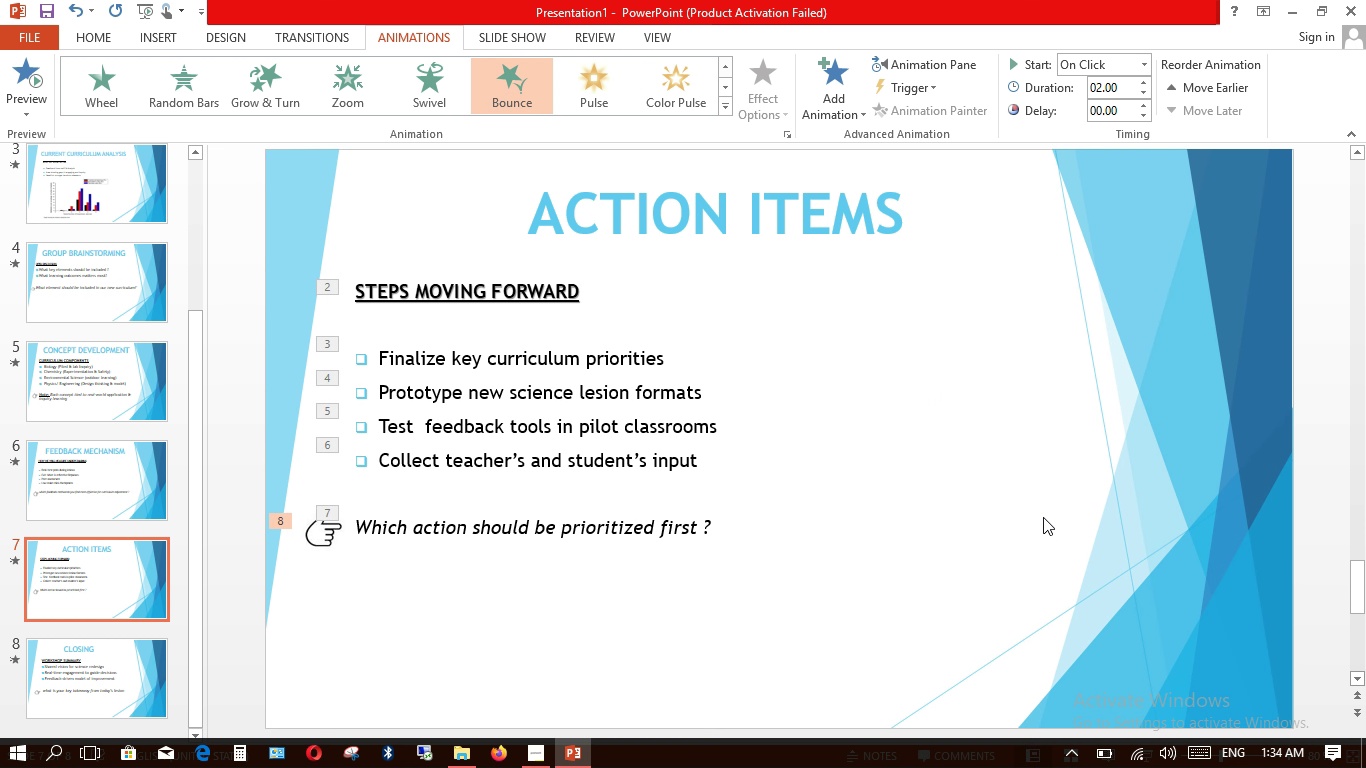 
left_click([114, 649])
 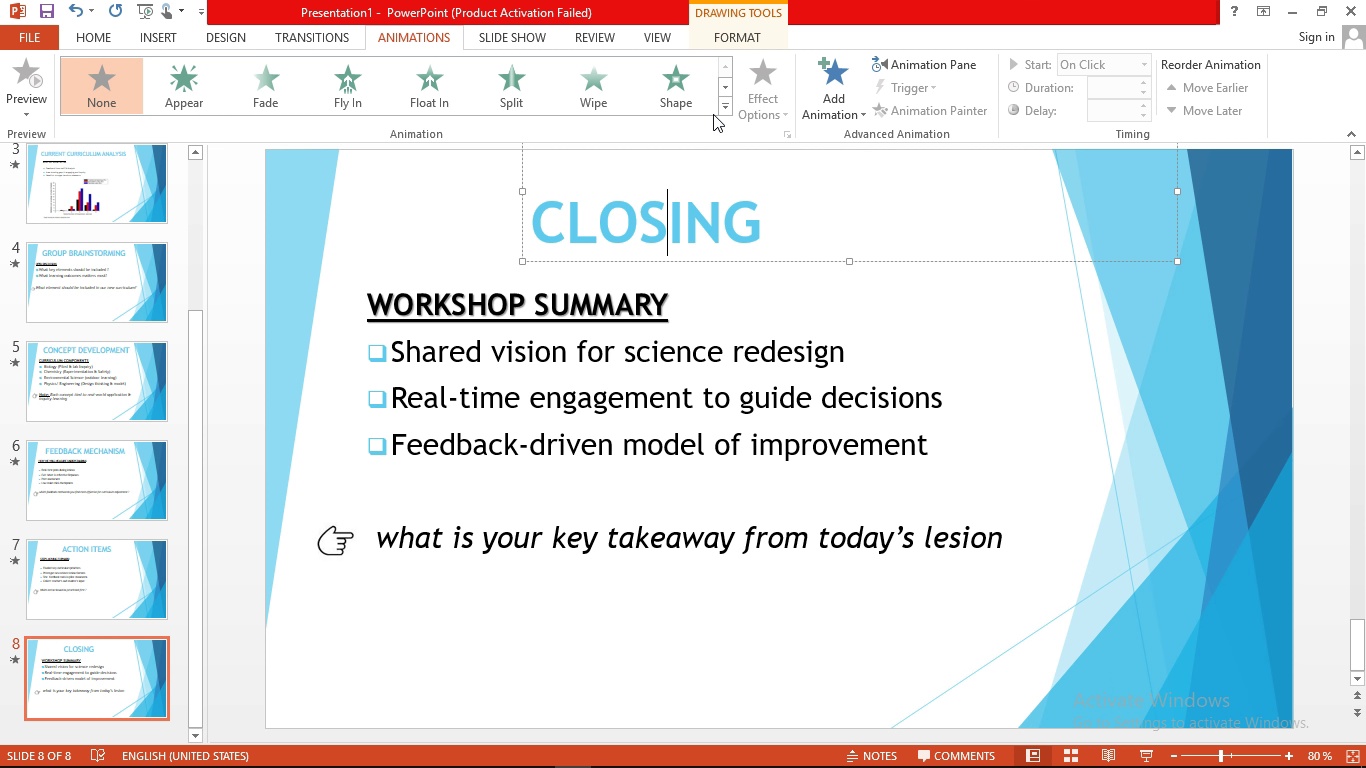 
left_click([732, 105])
 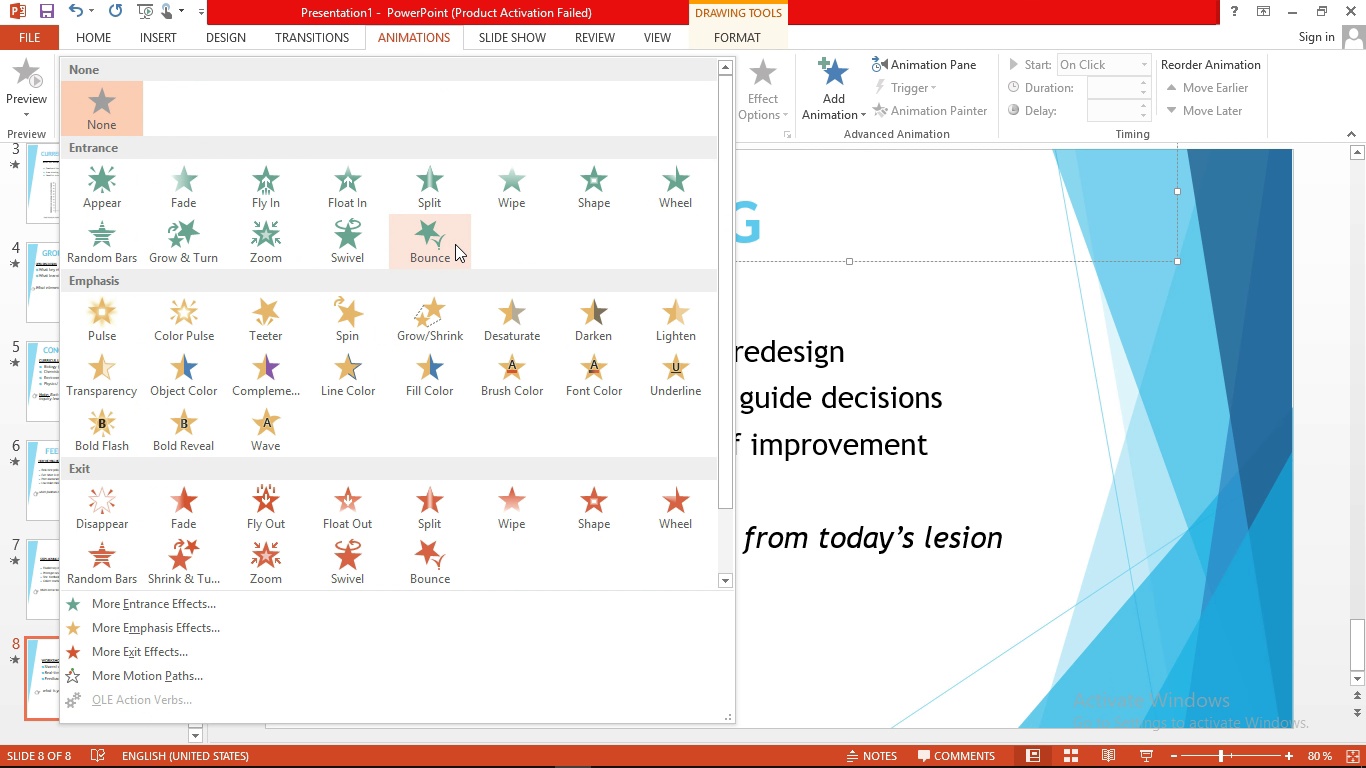 
left_click([455, 244])
 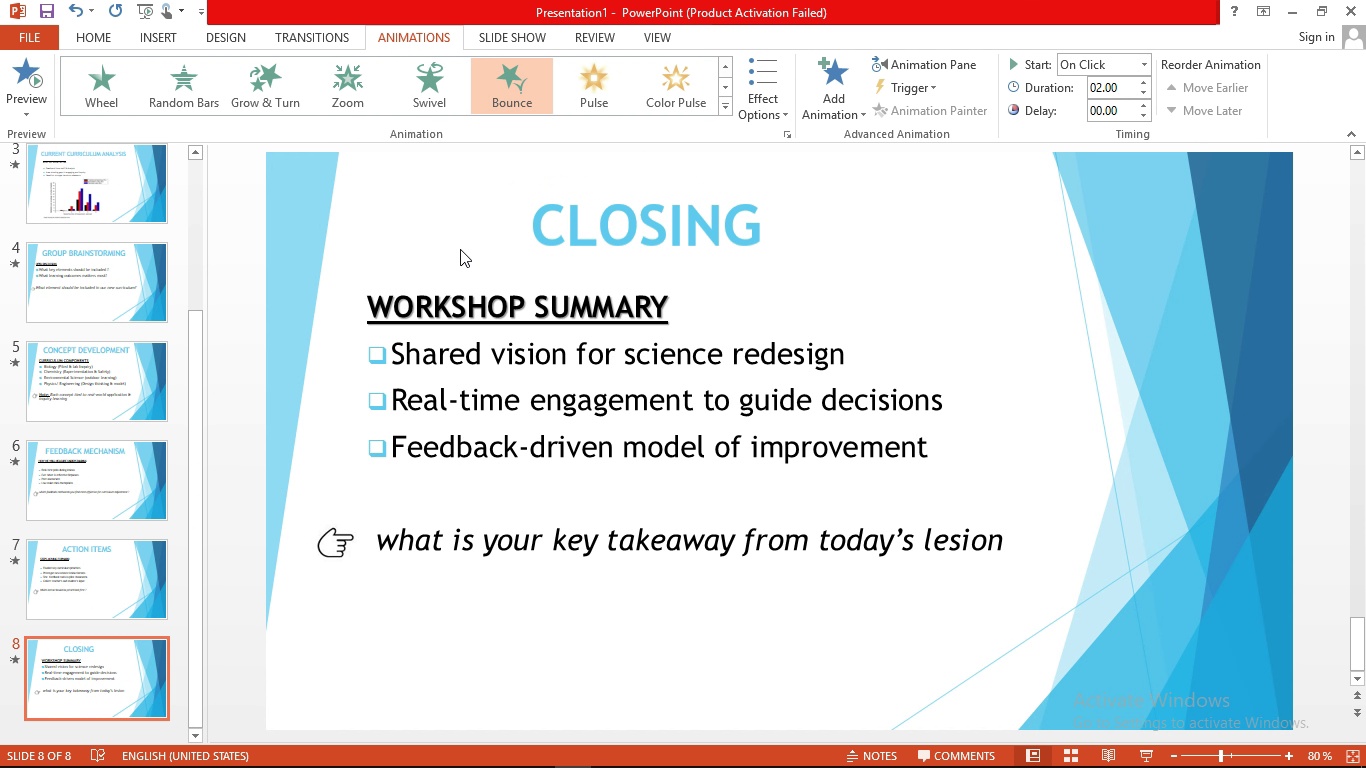 
left_click([538, 390])
 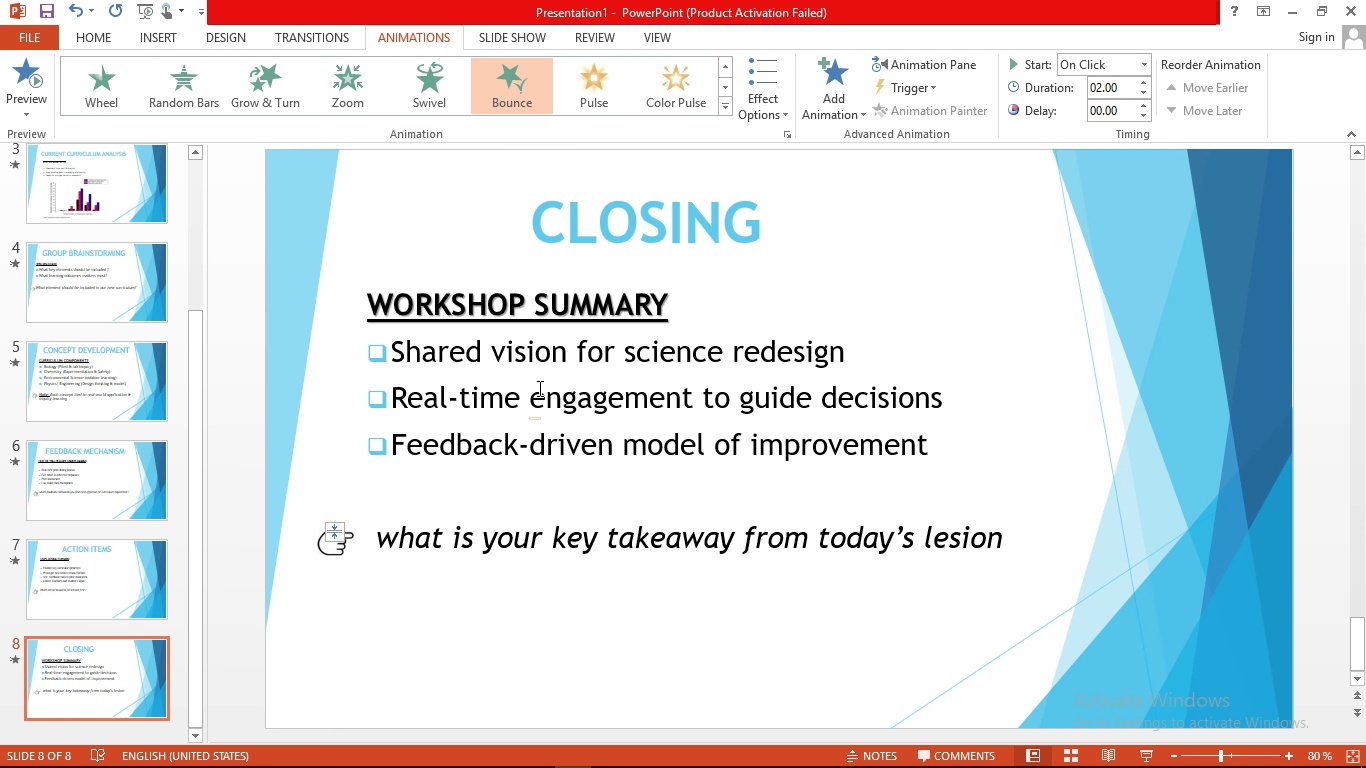 
left_click([538, 388])
 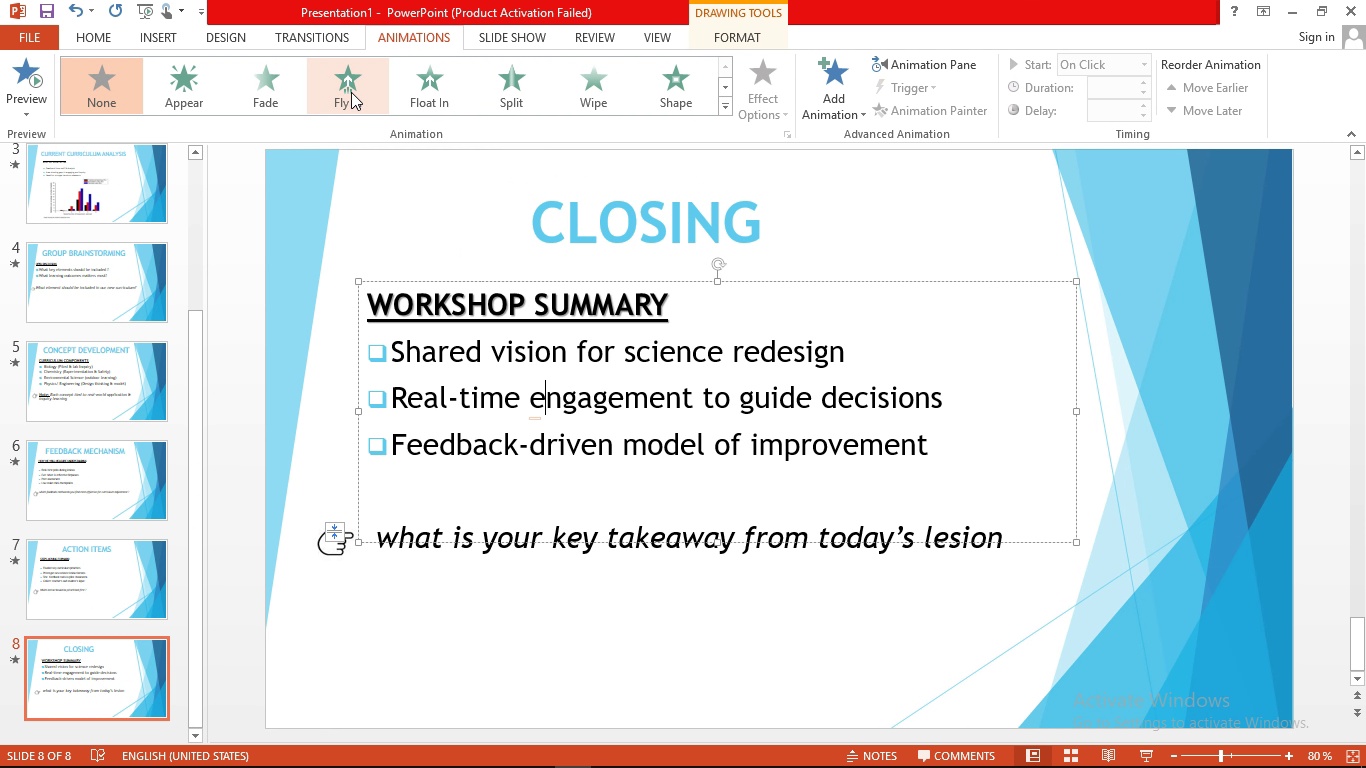 
left_click([351, 92])
 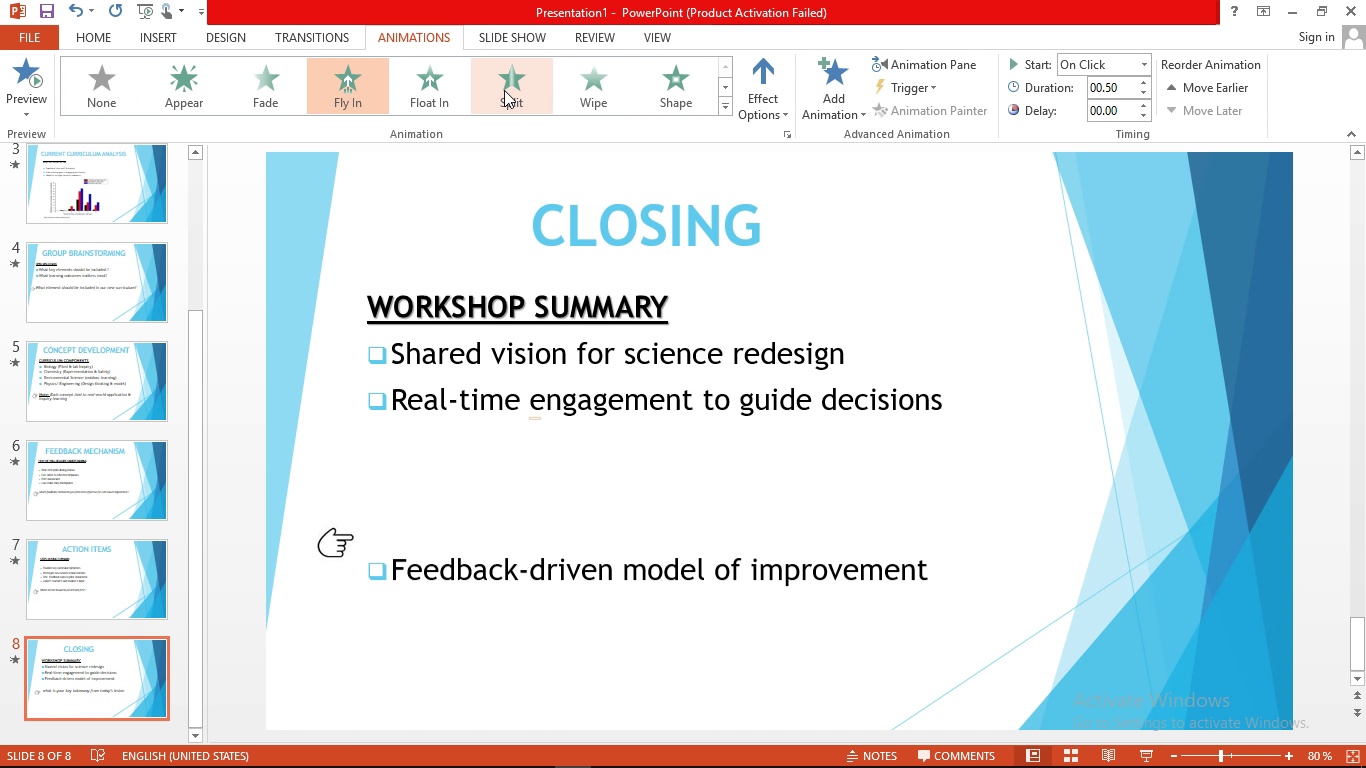 
left_click([454, 76])
 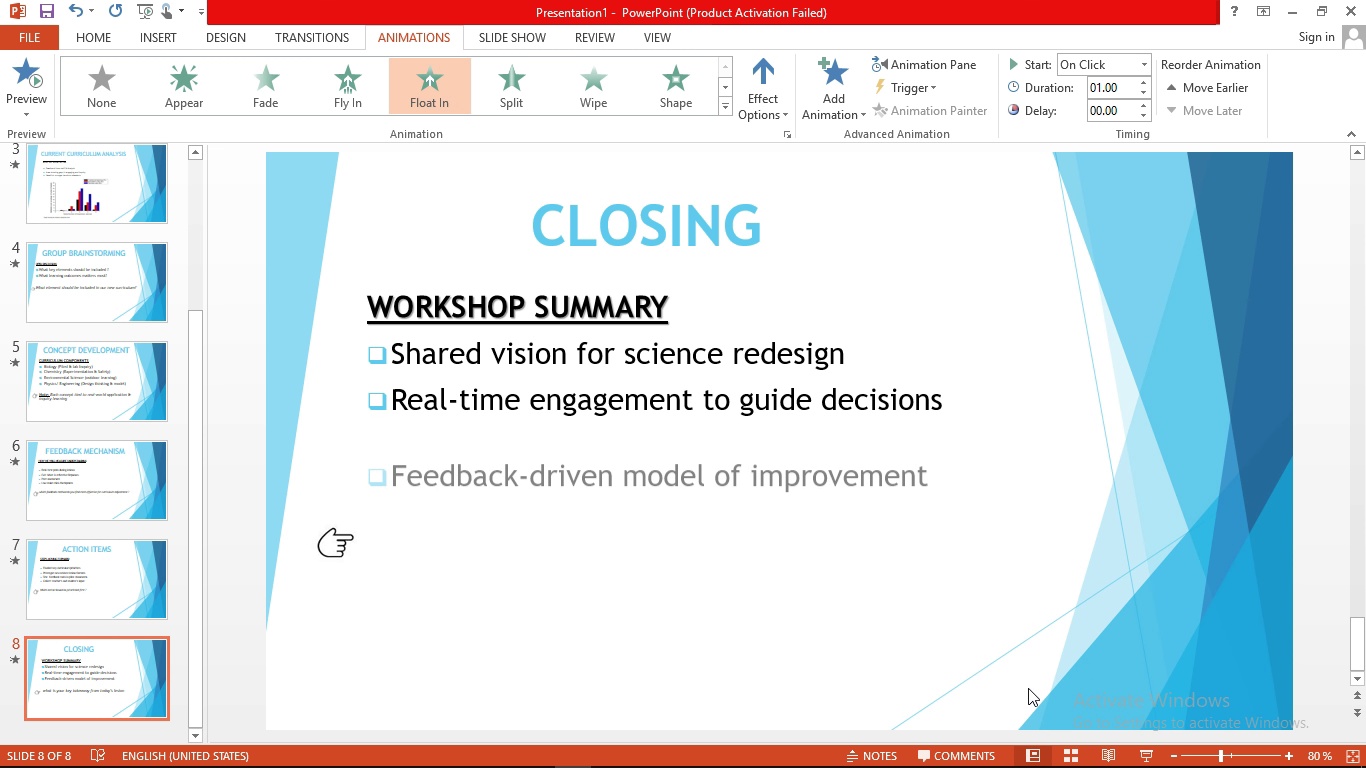 
wait(8.61)
 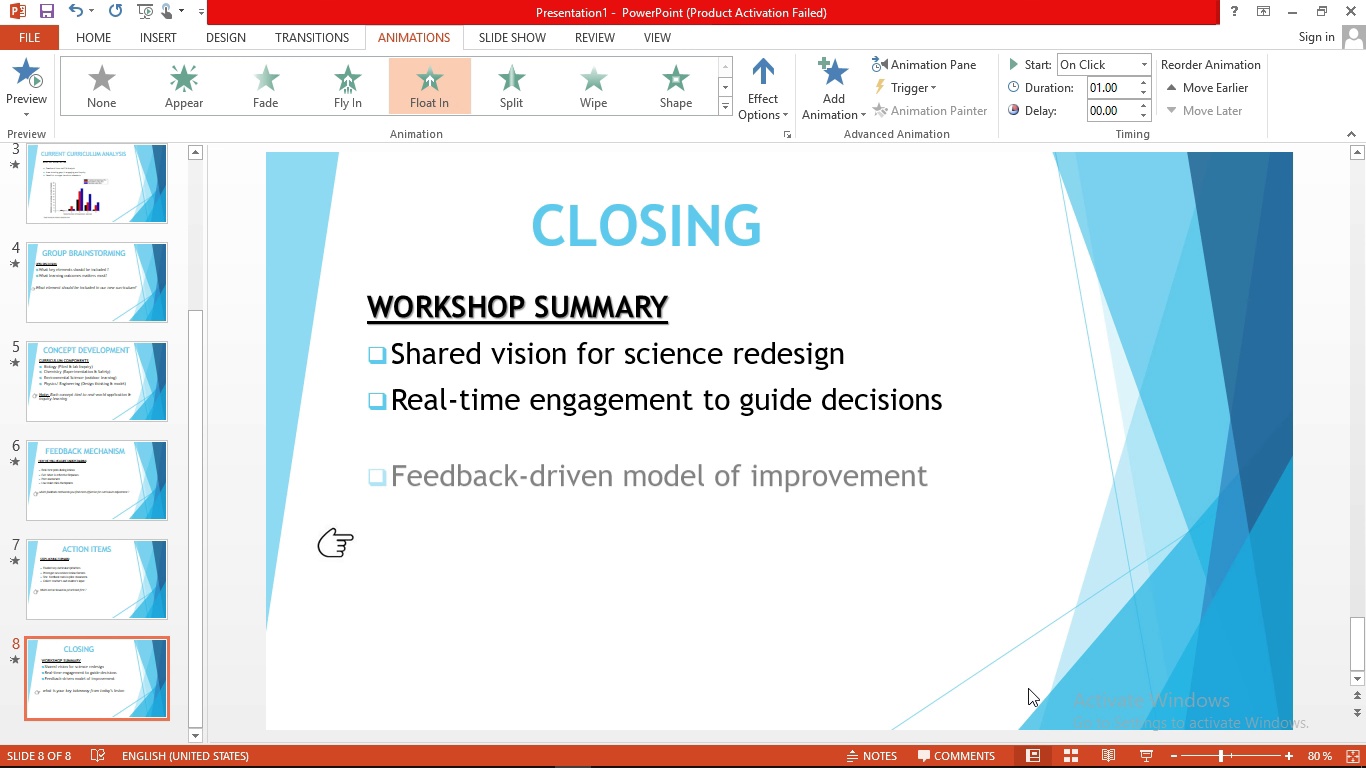 
left_click([341, 550])
 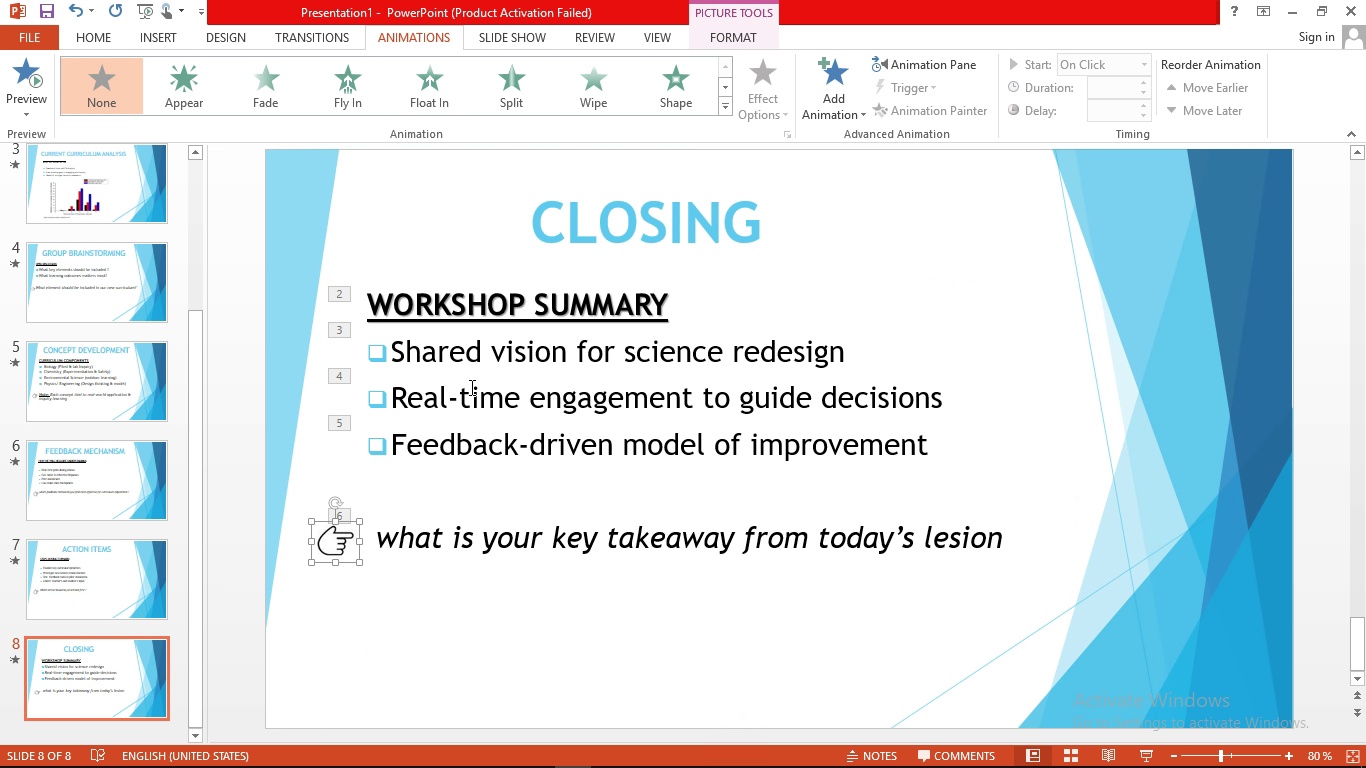 
scroll: coordinate [490, 388], scroll_direction: up, amount: 1.0
 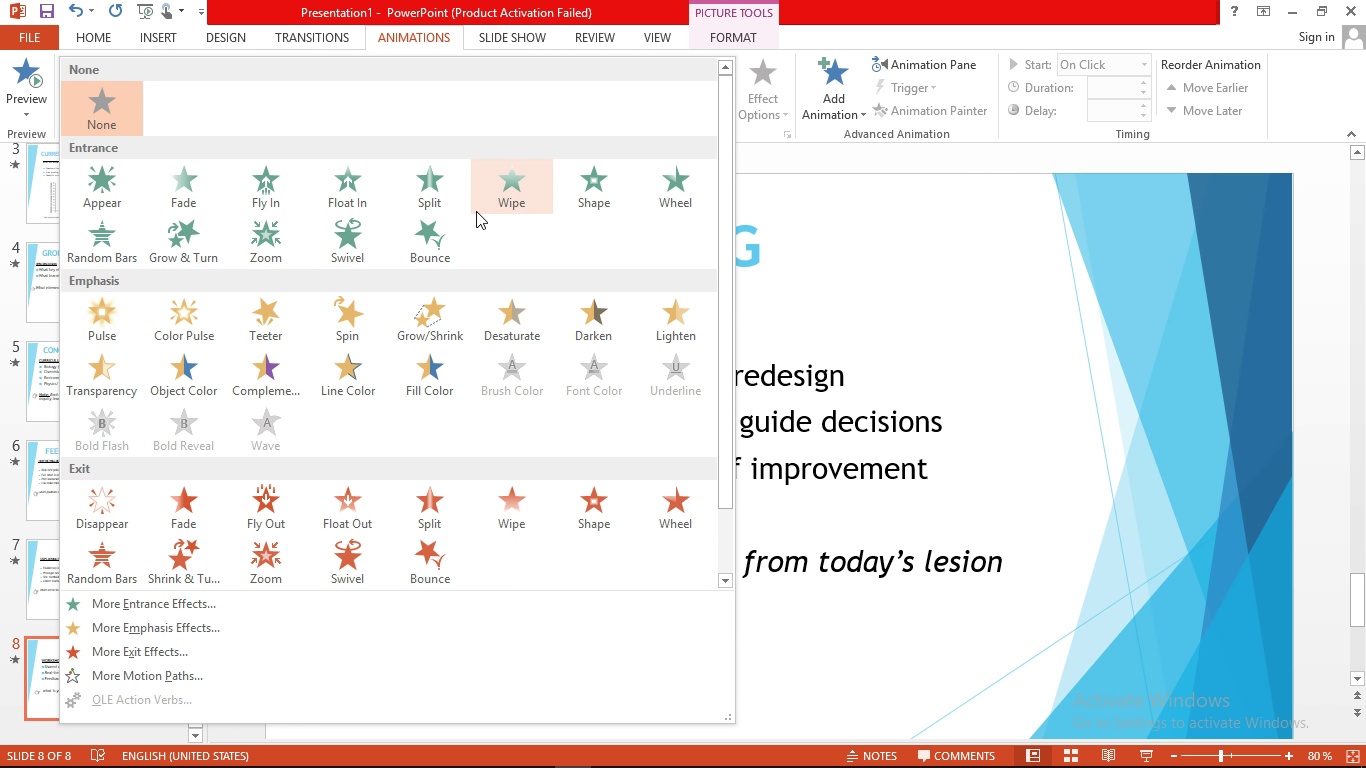 
left_click([426, 247])
 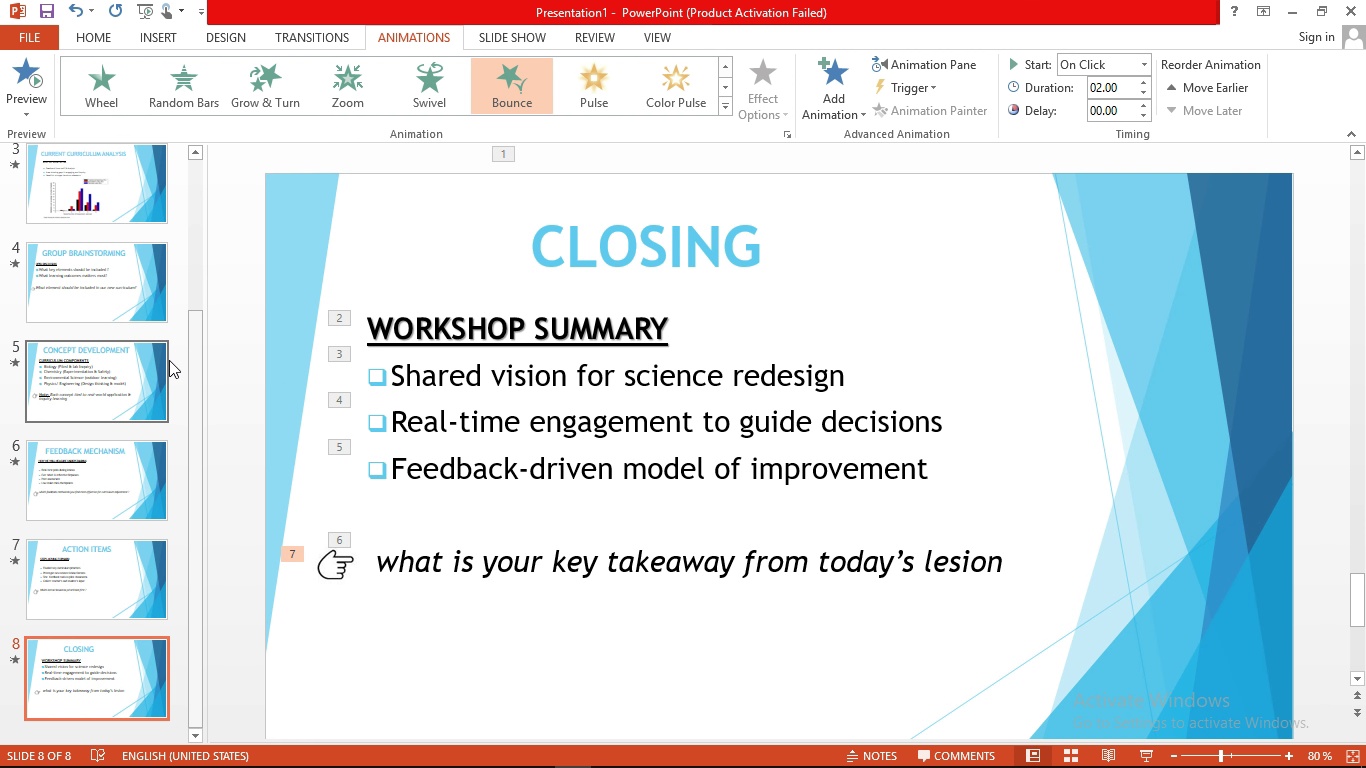 
left_click_drag(start_coordinate=[195, 406], to_coordinate=[245, 175])
 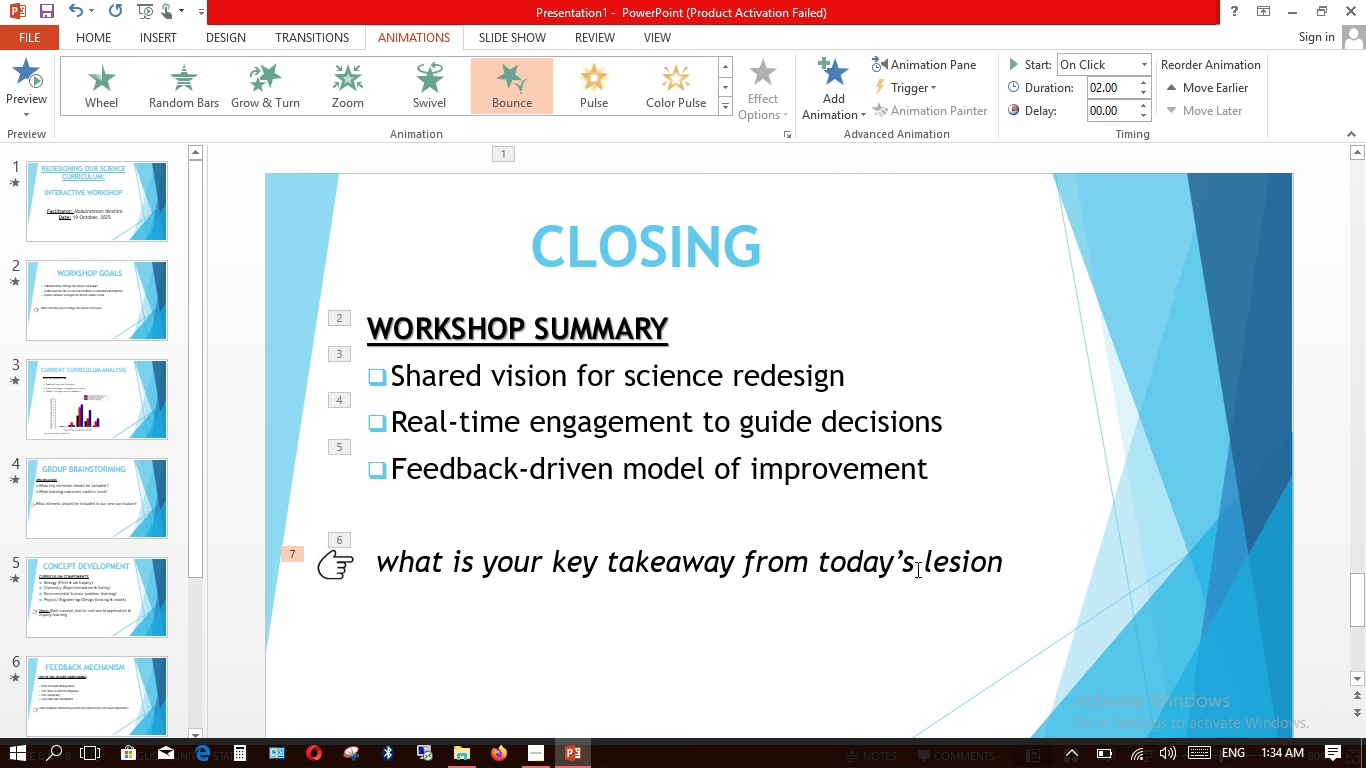 
left_click([972, 562])
 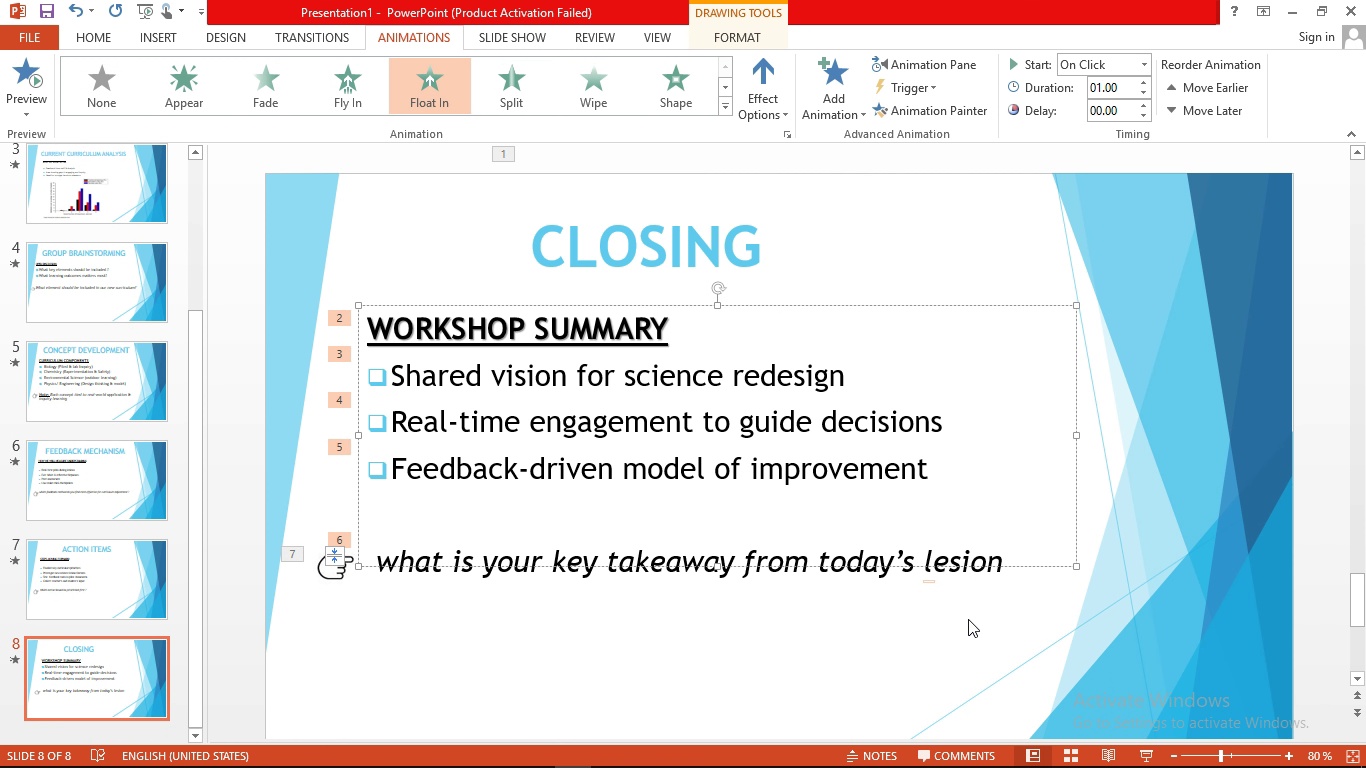 
key(Backspace)
 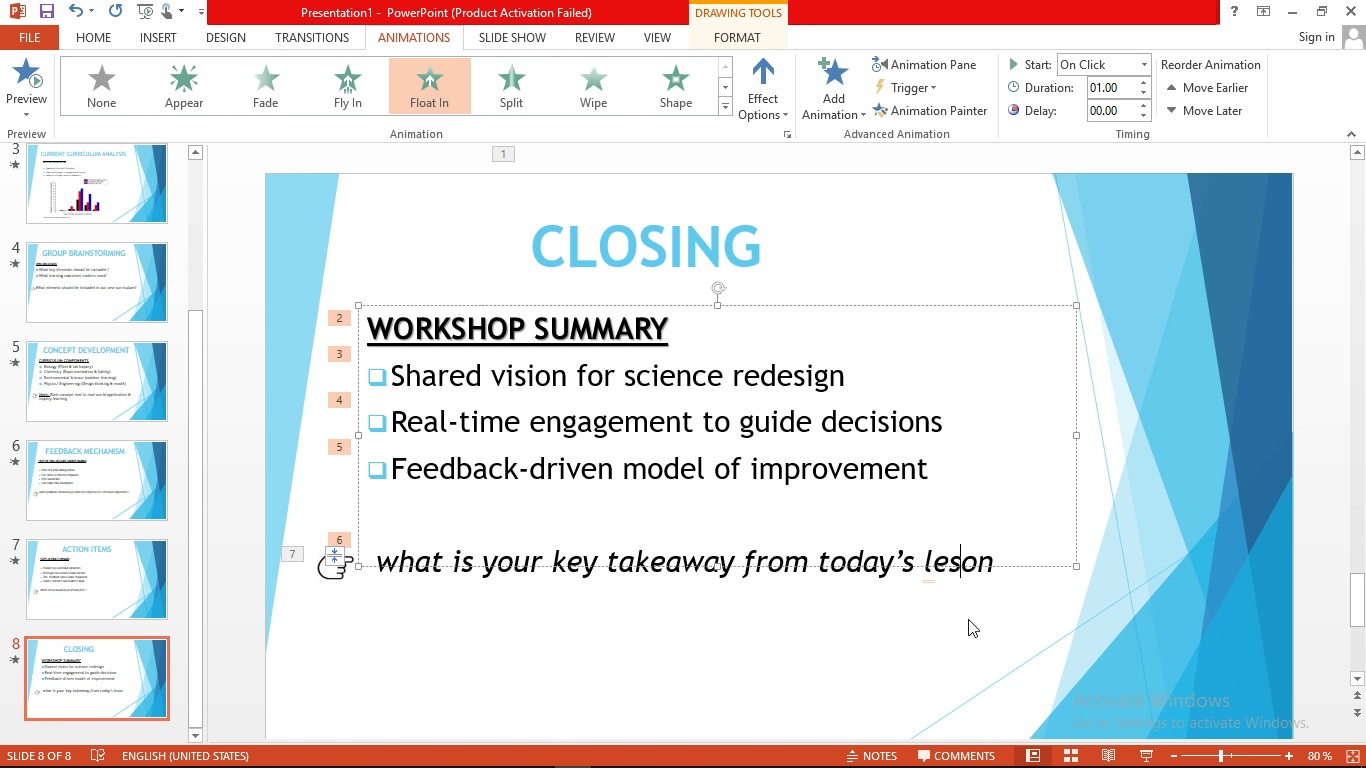 
key(D)
 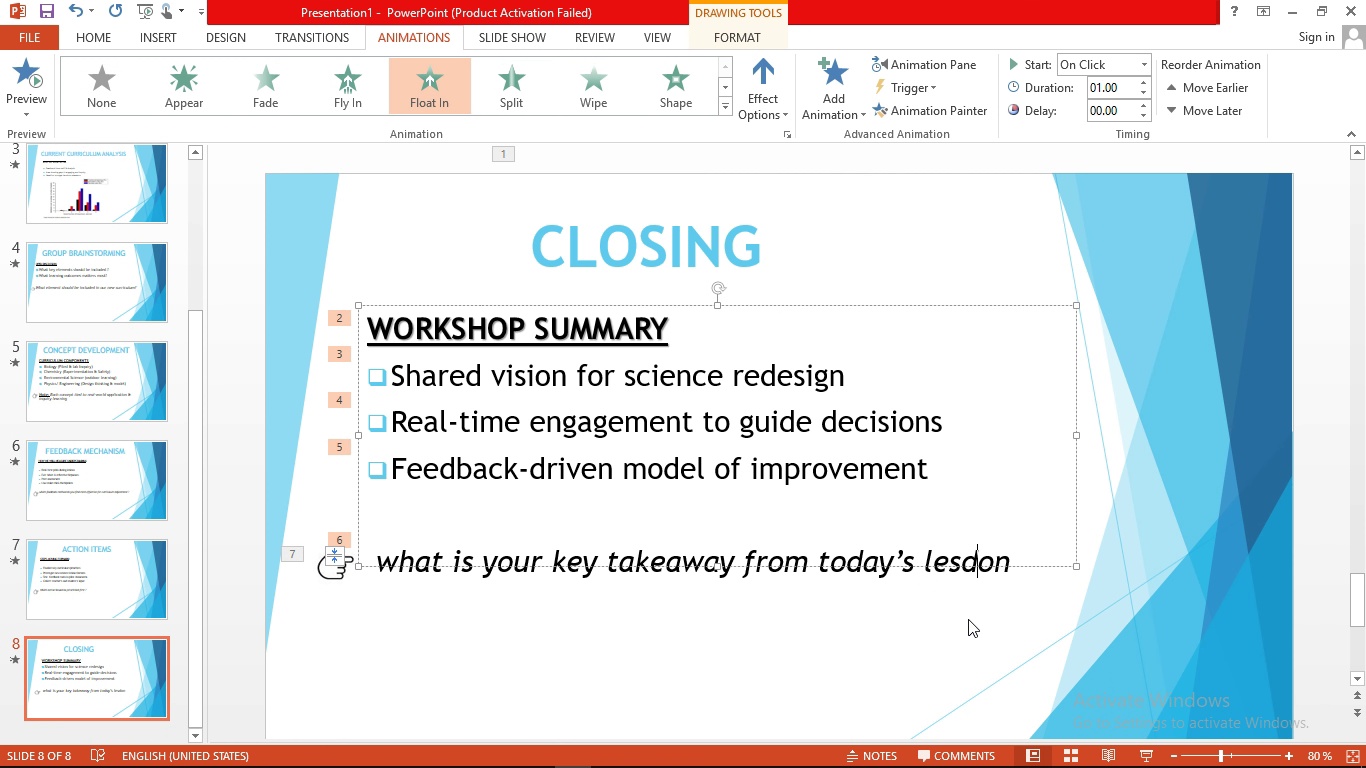 
key(Backspace)
 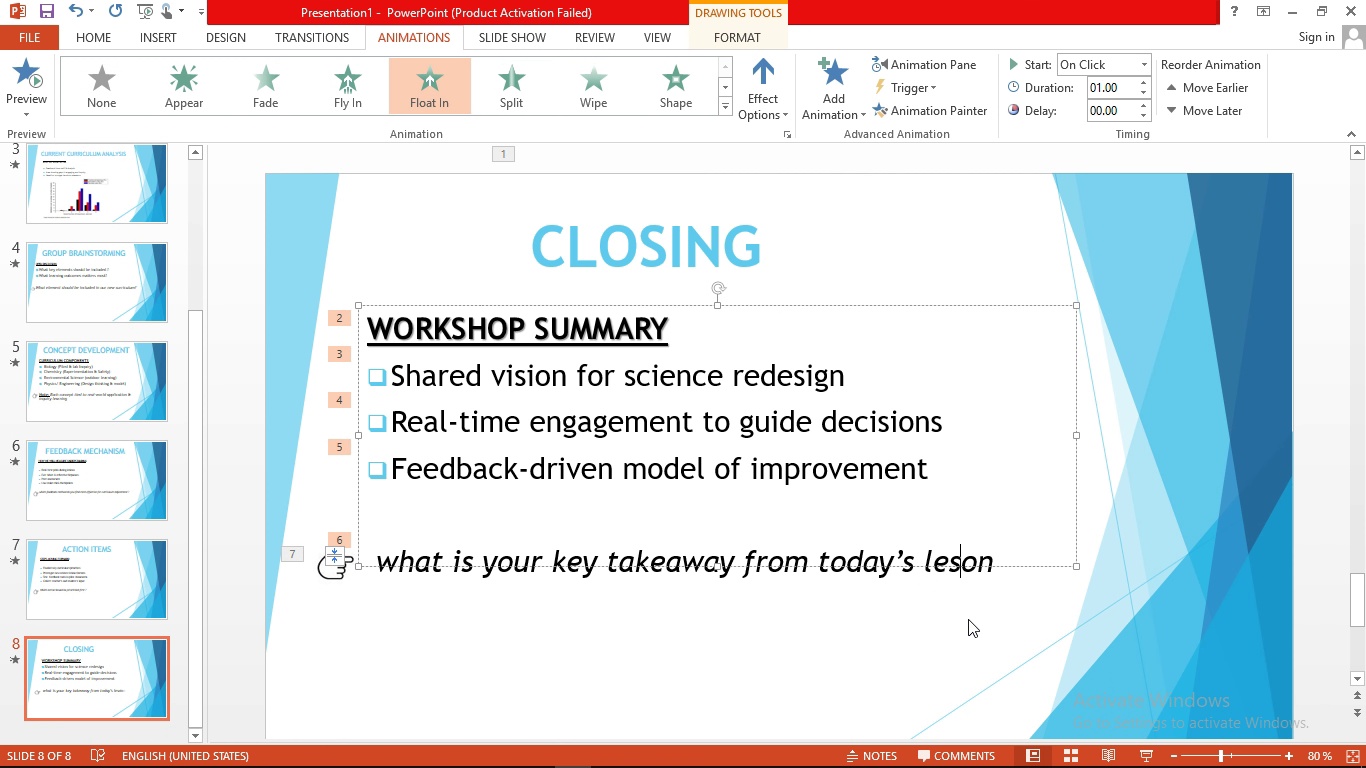 
key(S)
 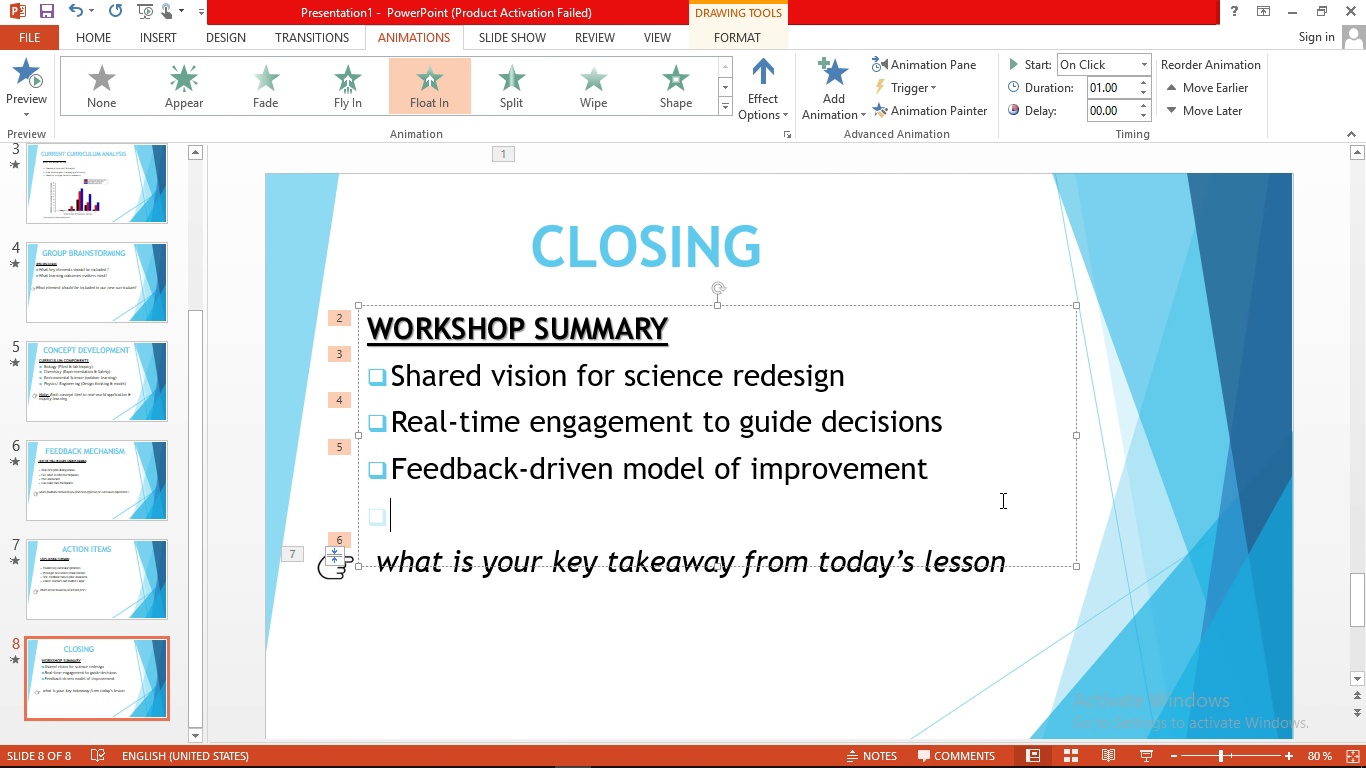 
double_click([788, 460])
 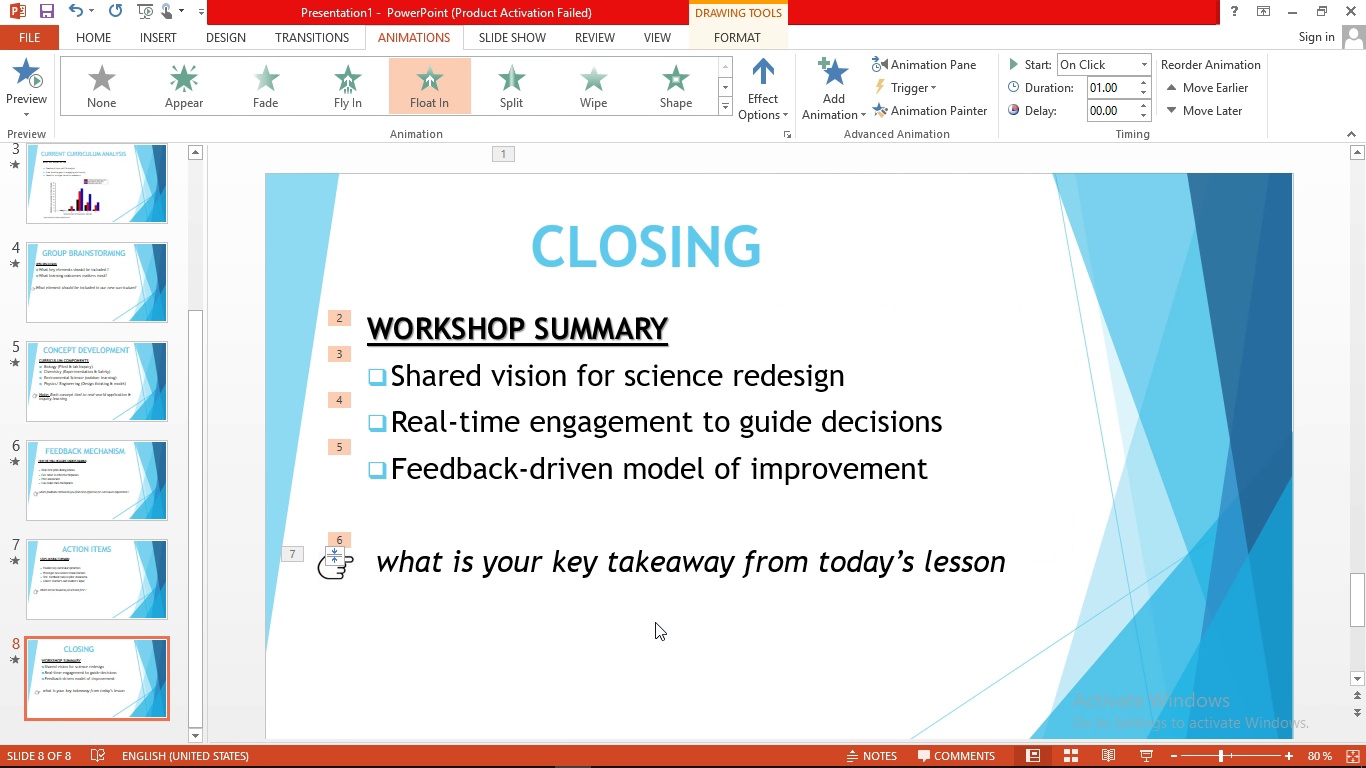 
left_click([655, 622])
 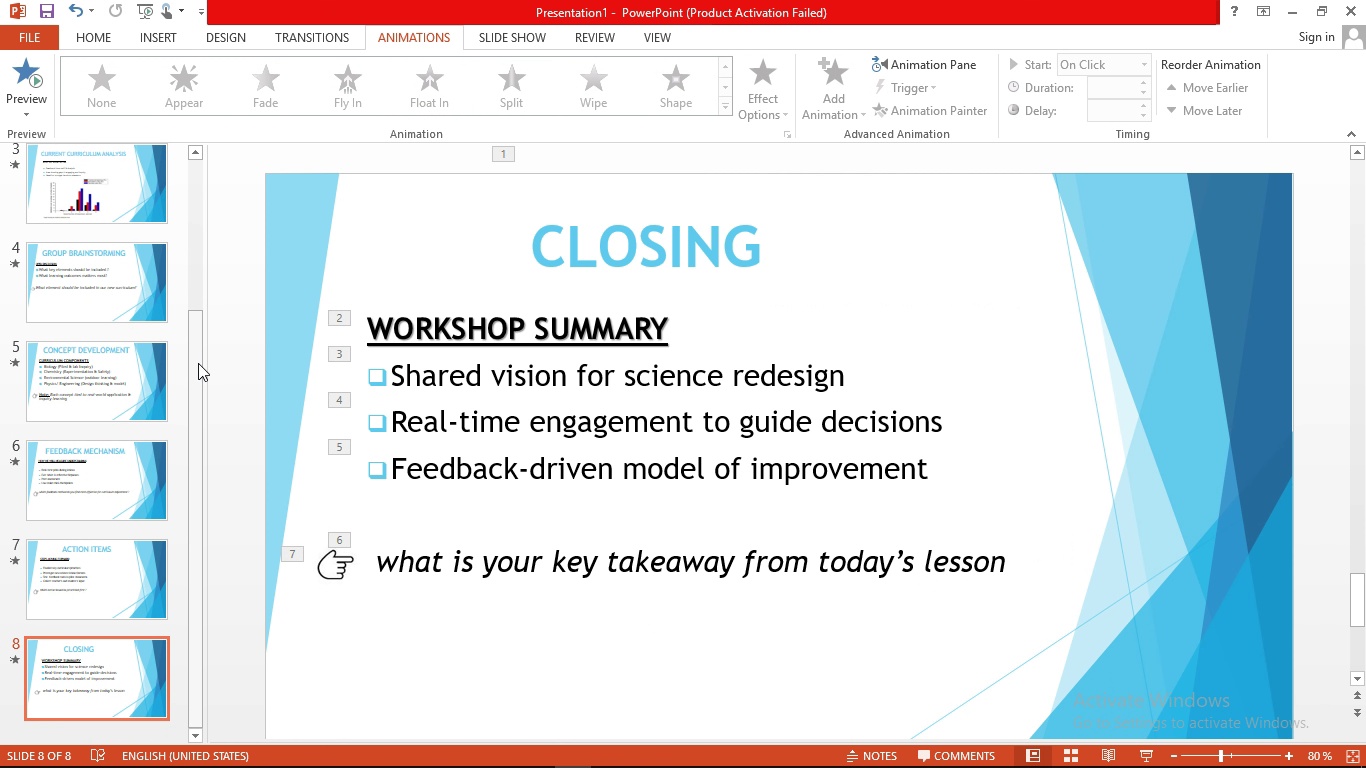 
scroll: coordinate [198, 358], scroll_direction: up, amount: 4.0
 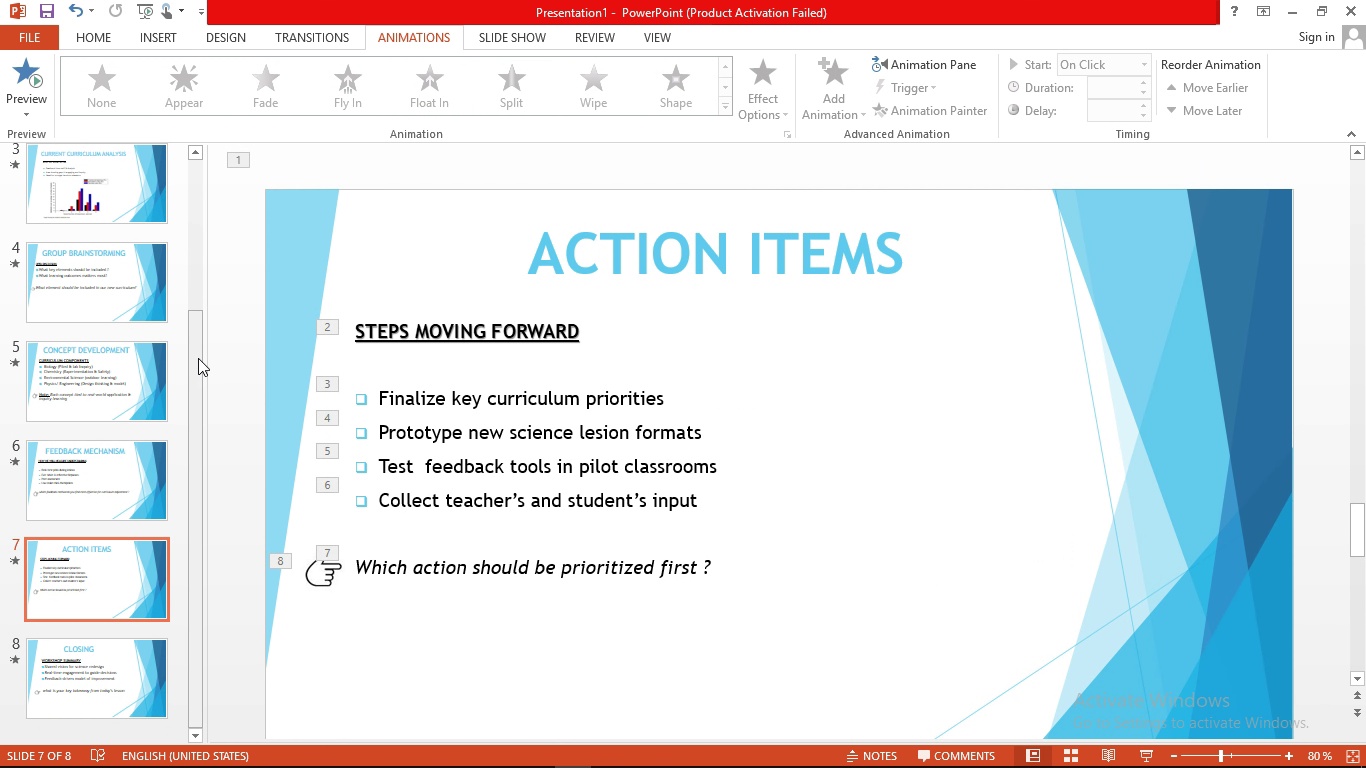 
left_click_drag(start_coordinate=[198, 357], to_coordinate=[227, 84])
 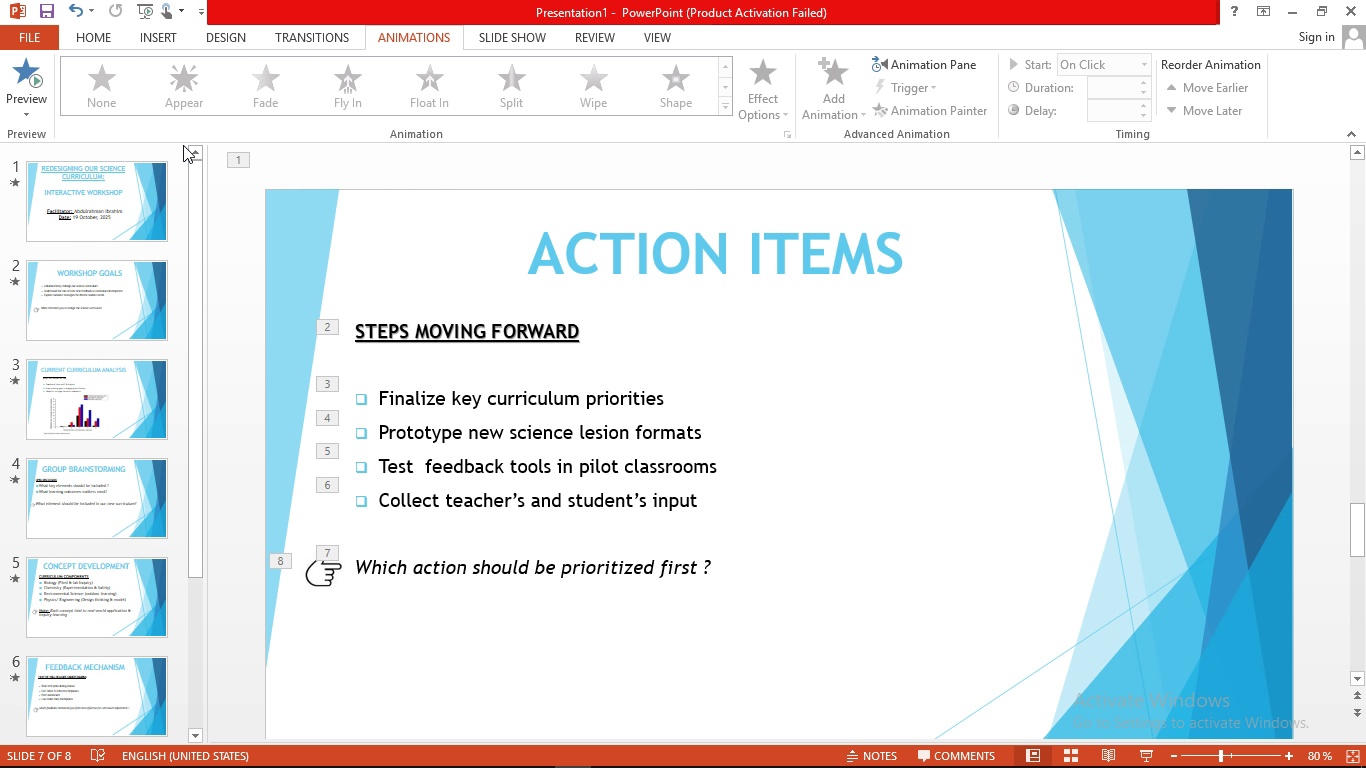 
left_click([132, 209])
 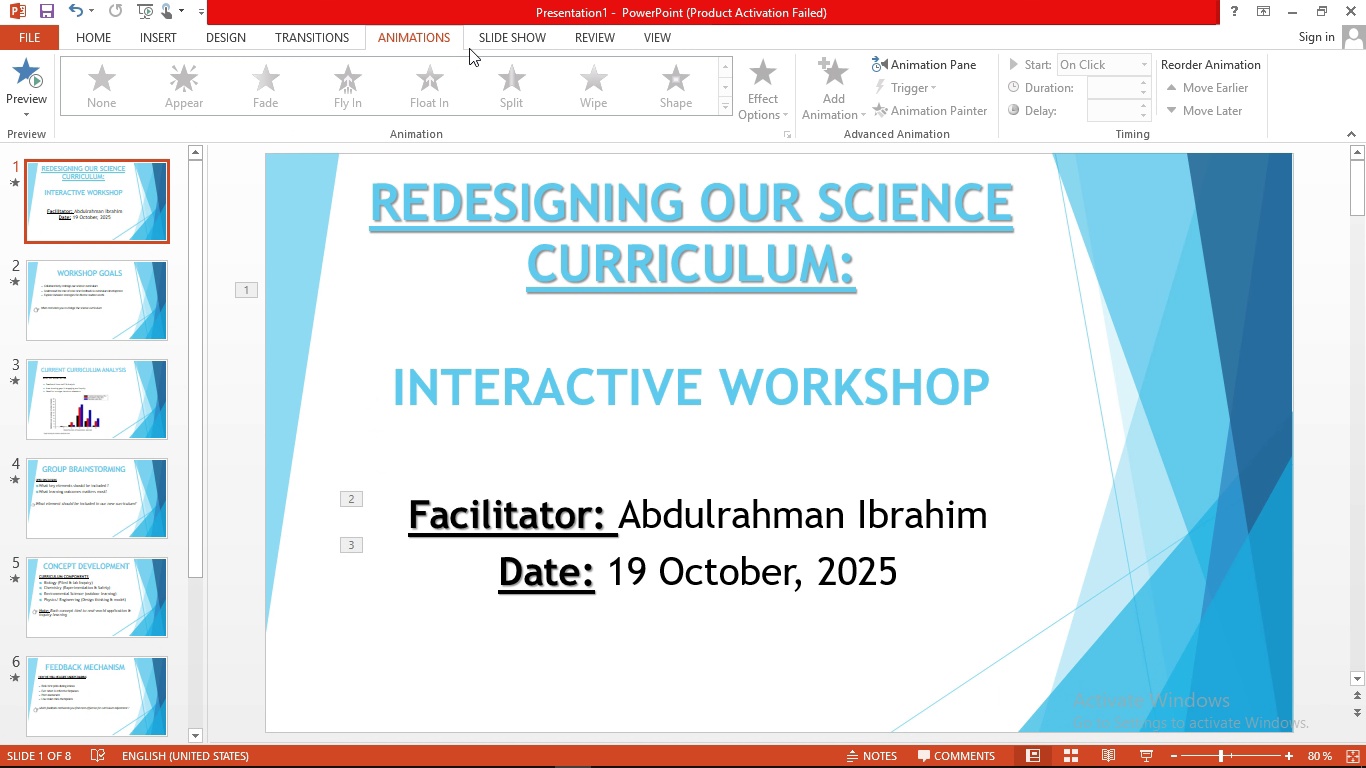 
left_click([501, 41])
 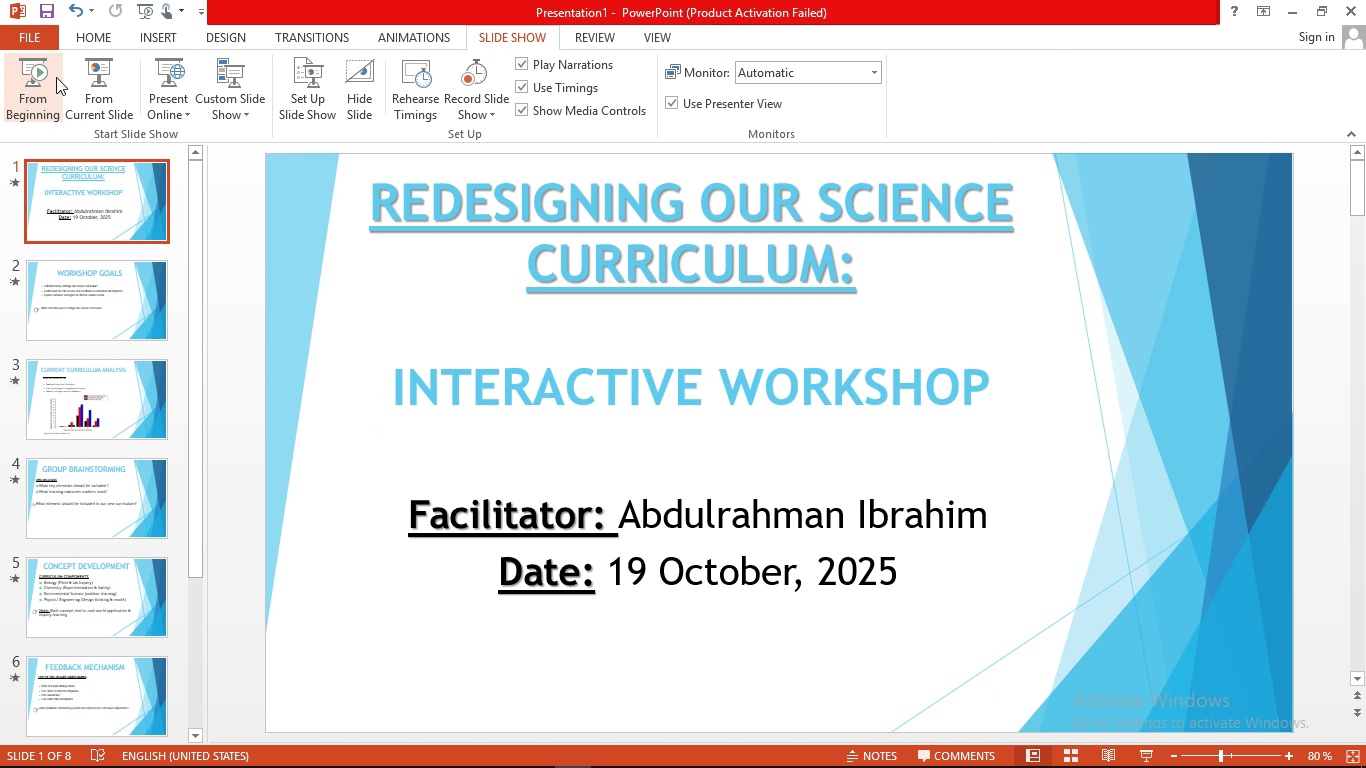 
left_click([56, 77])
 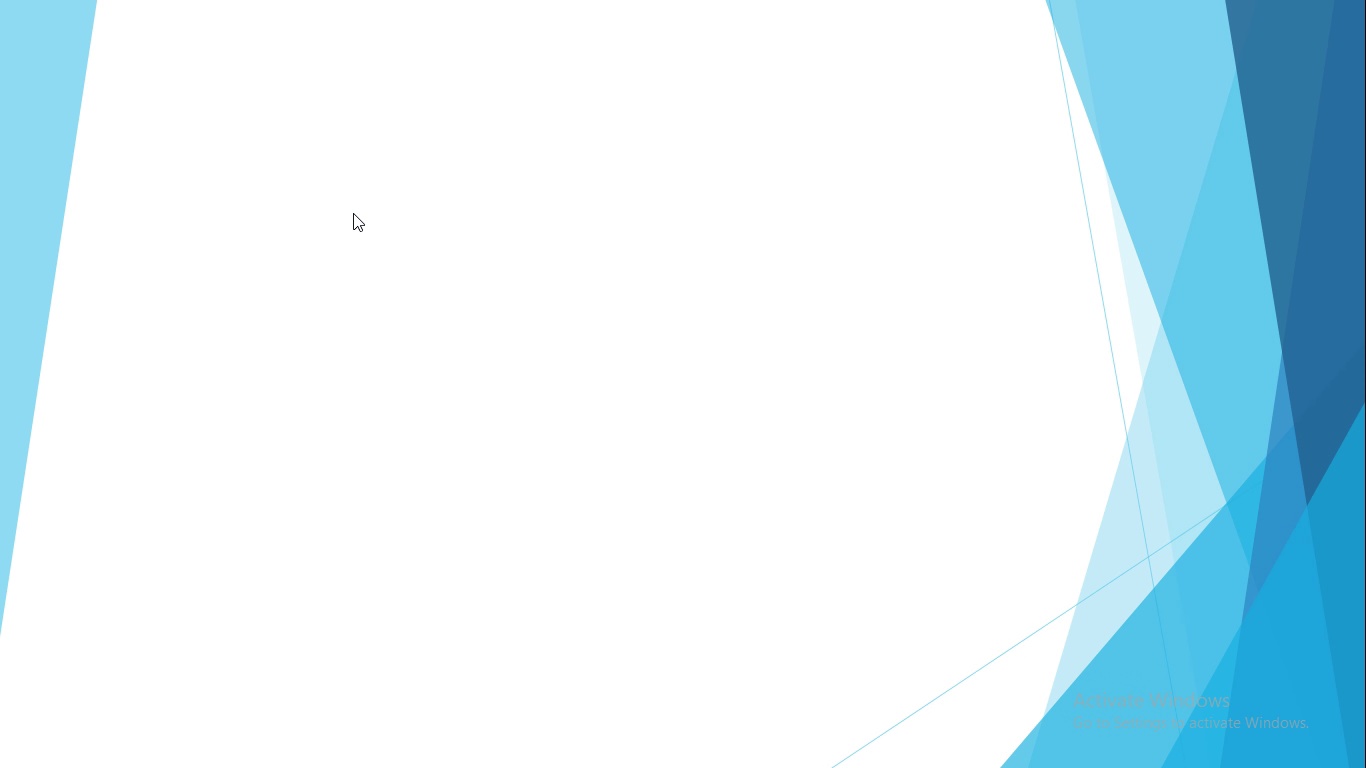 
wait(19.72)
 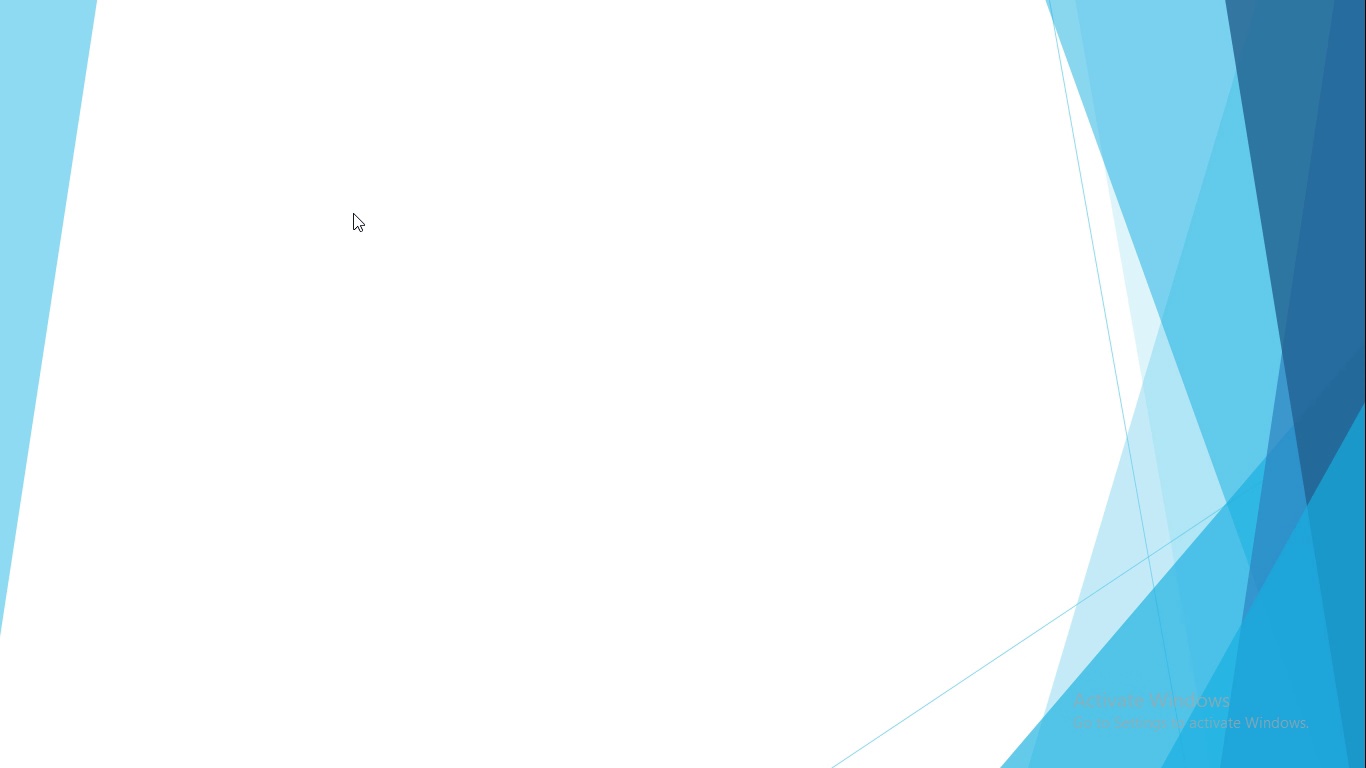 
left_click([353, 214])
 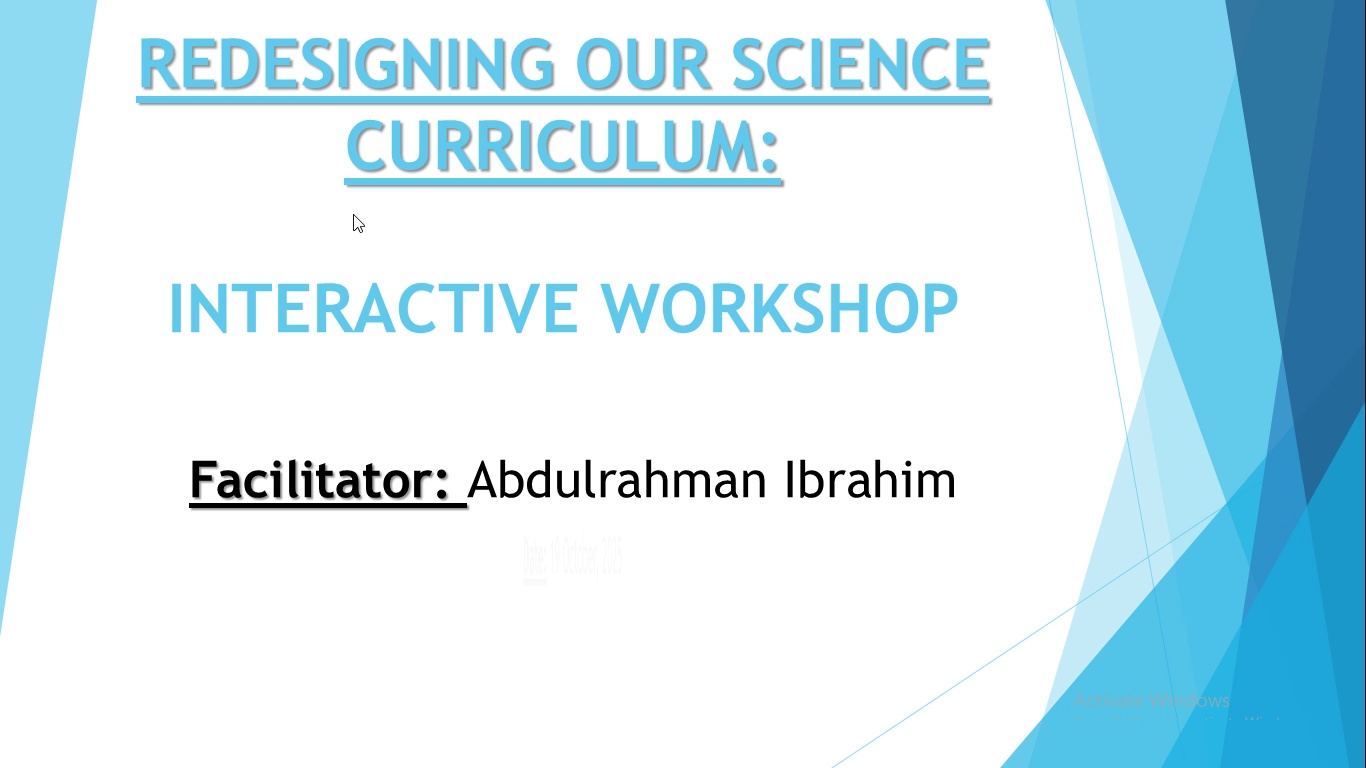 
left_click([353, 214])
 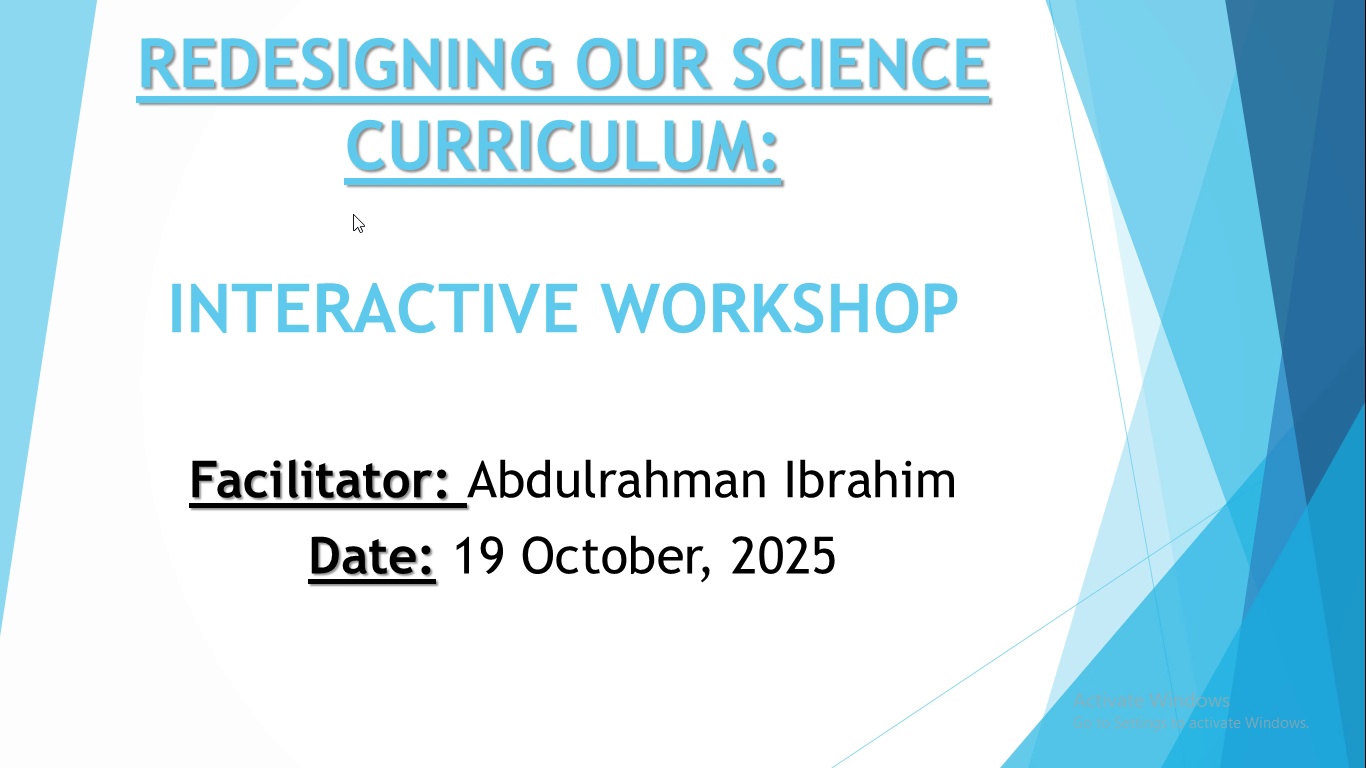 
left_click([353, 214])
 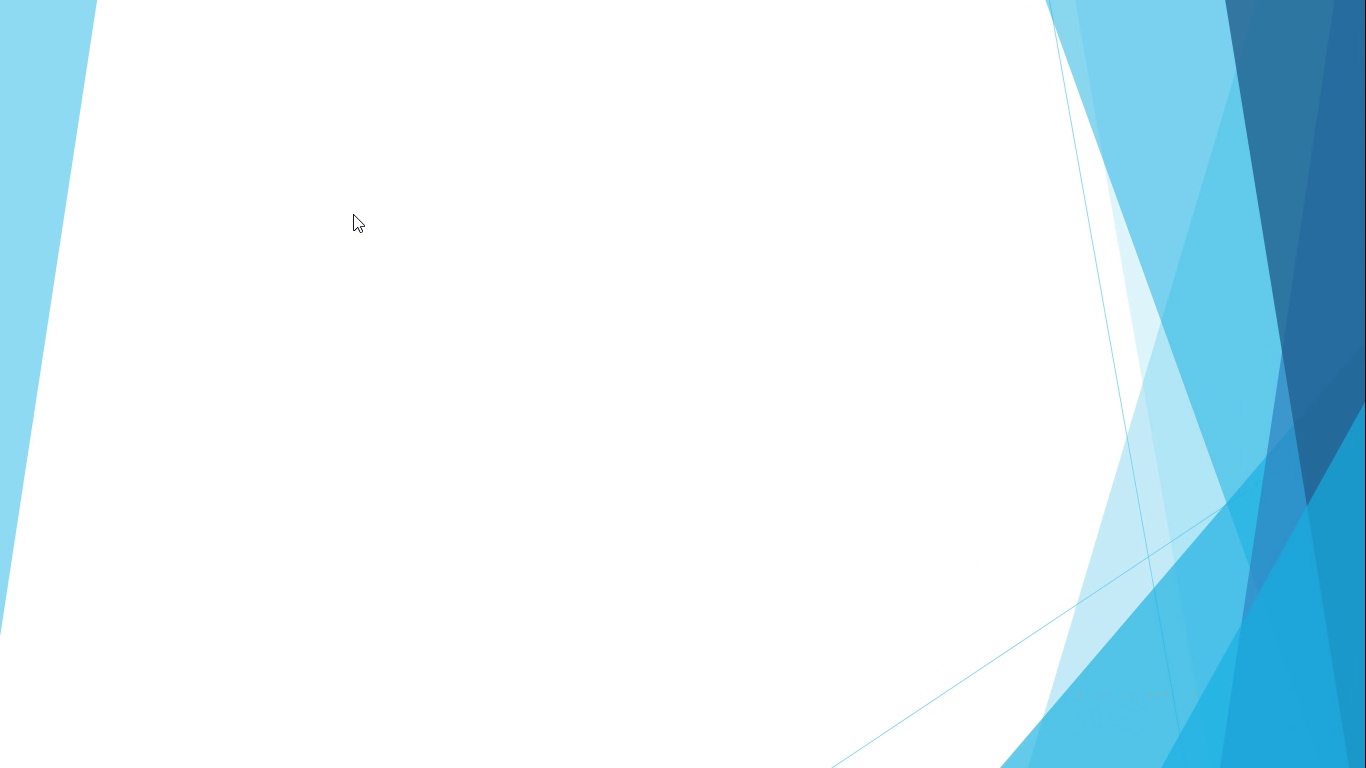 
left_click([353, 214])
 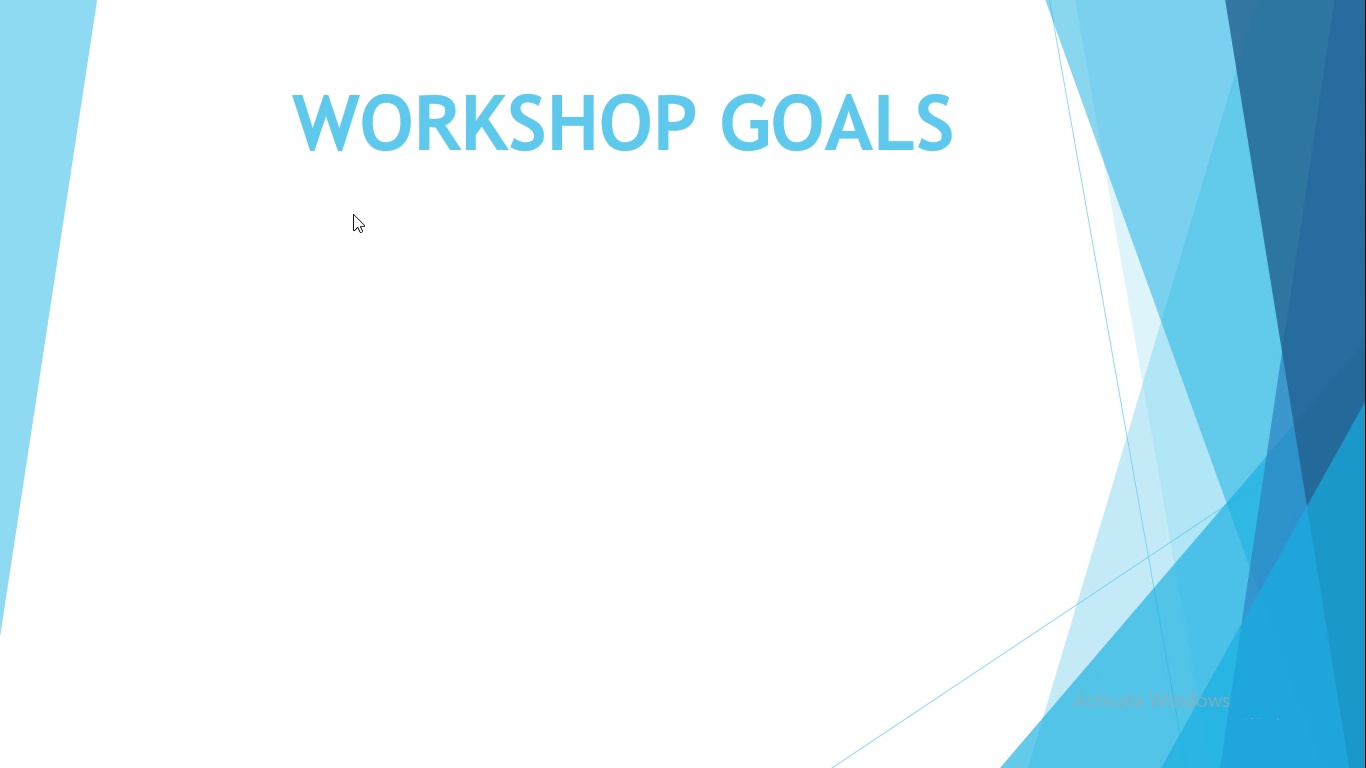 
left_click([353, 214])
 